 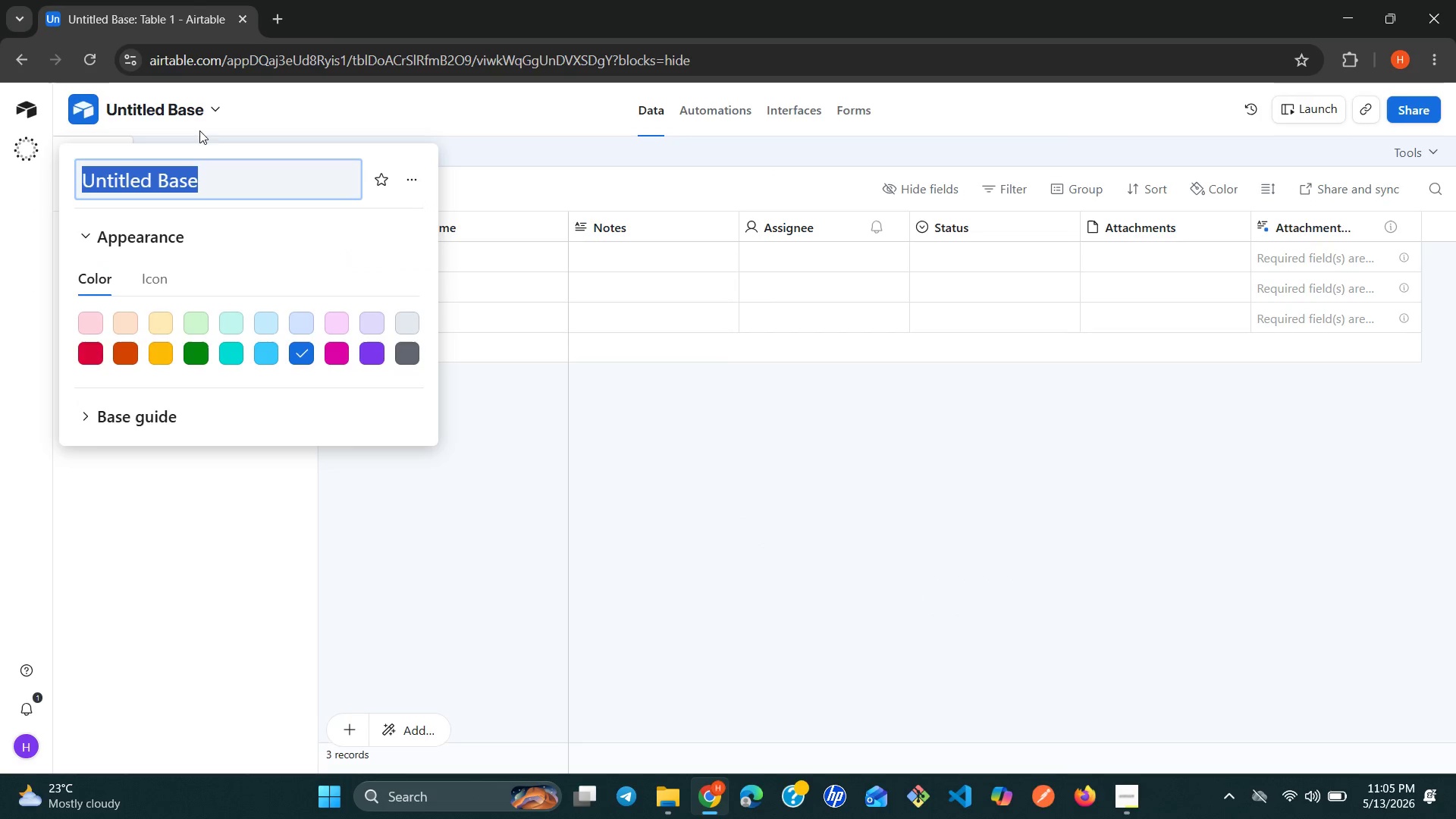 
double_click([215, 180])
 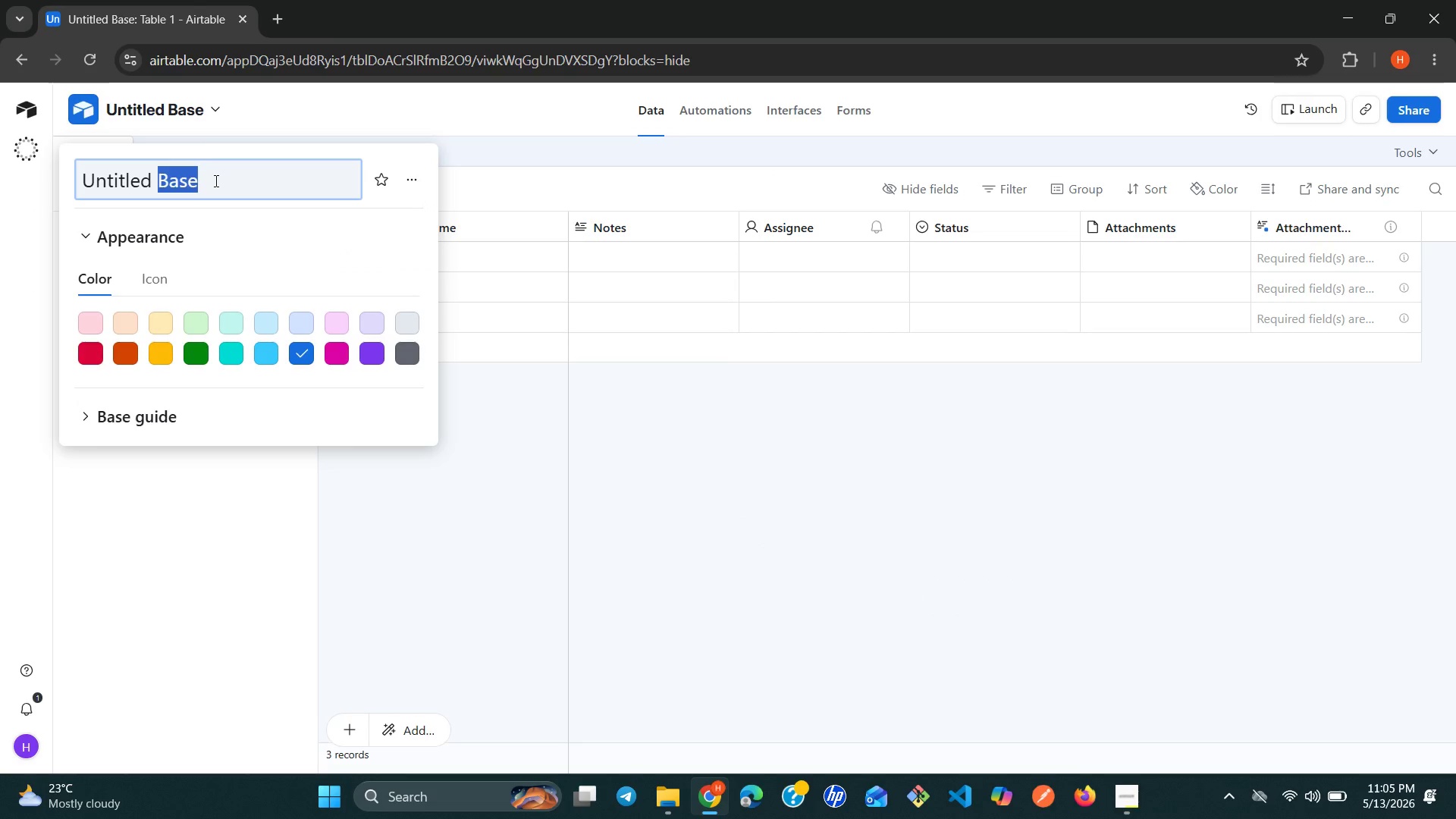 
double_click([215, 180])
 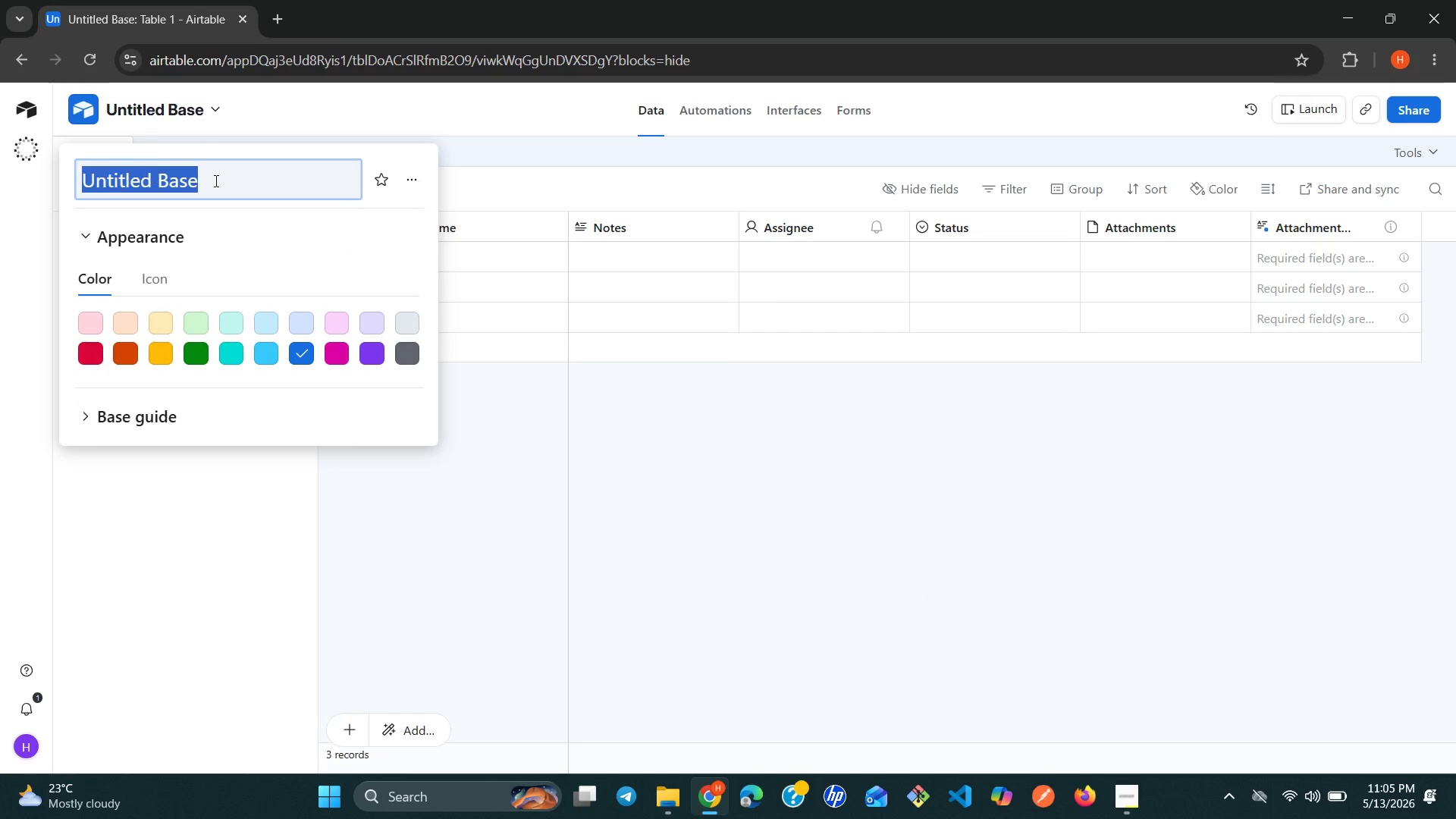 
triple_click([215, 180])
 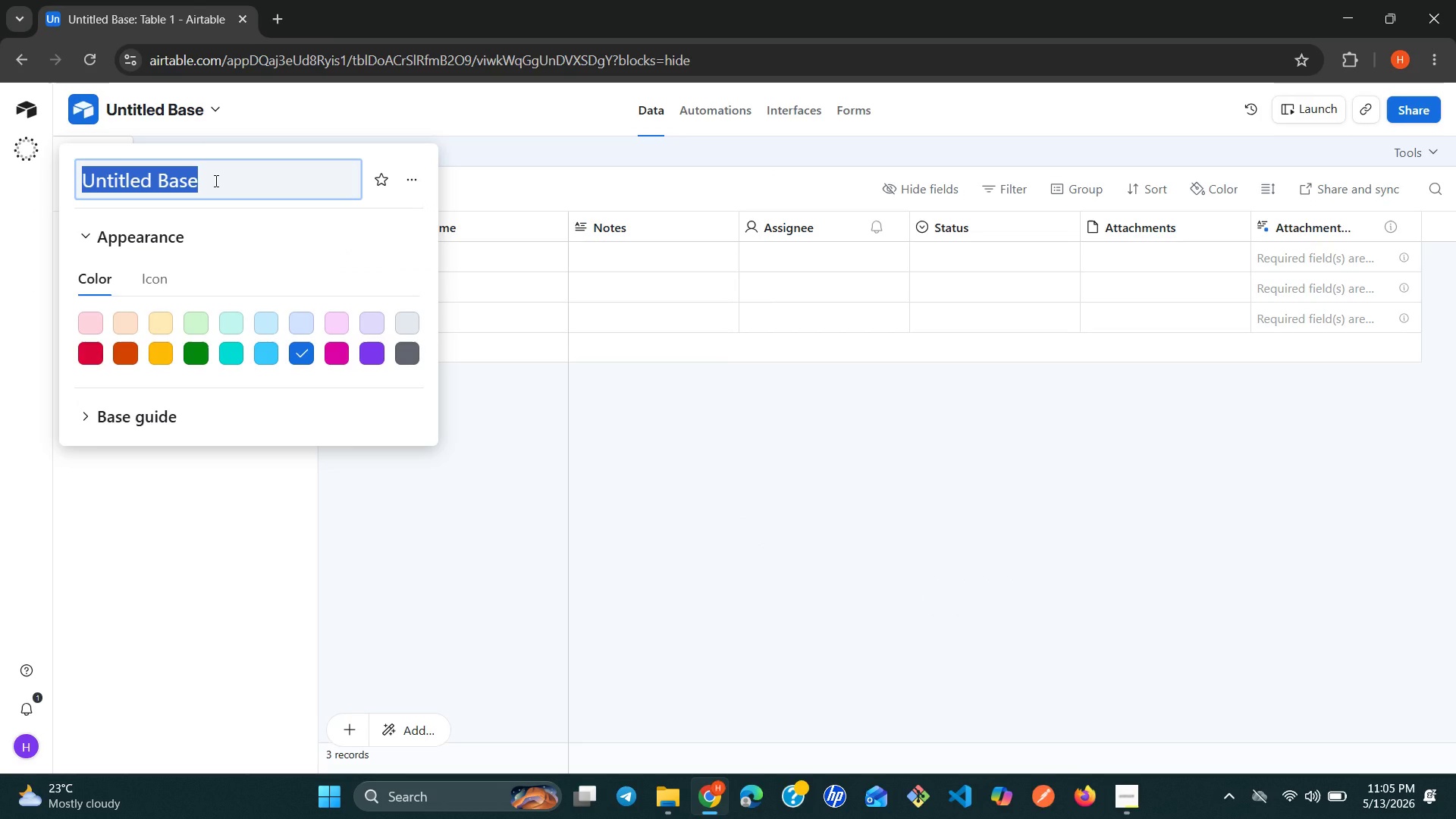 
wait(11.2)
 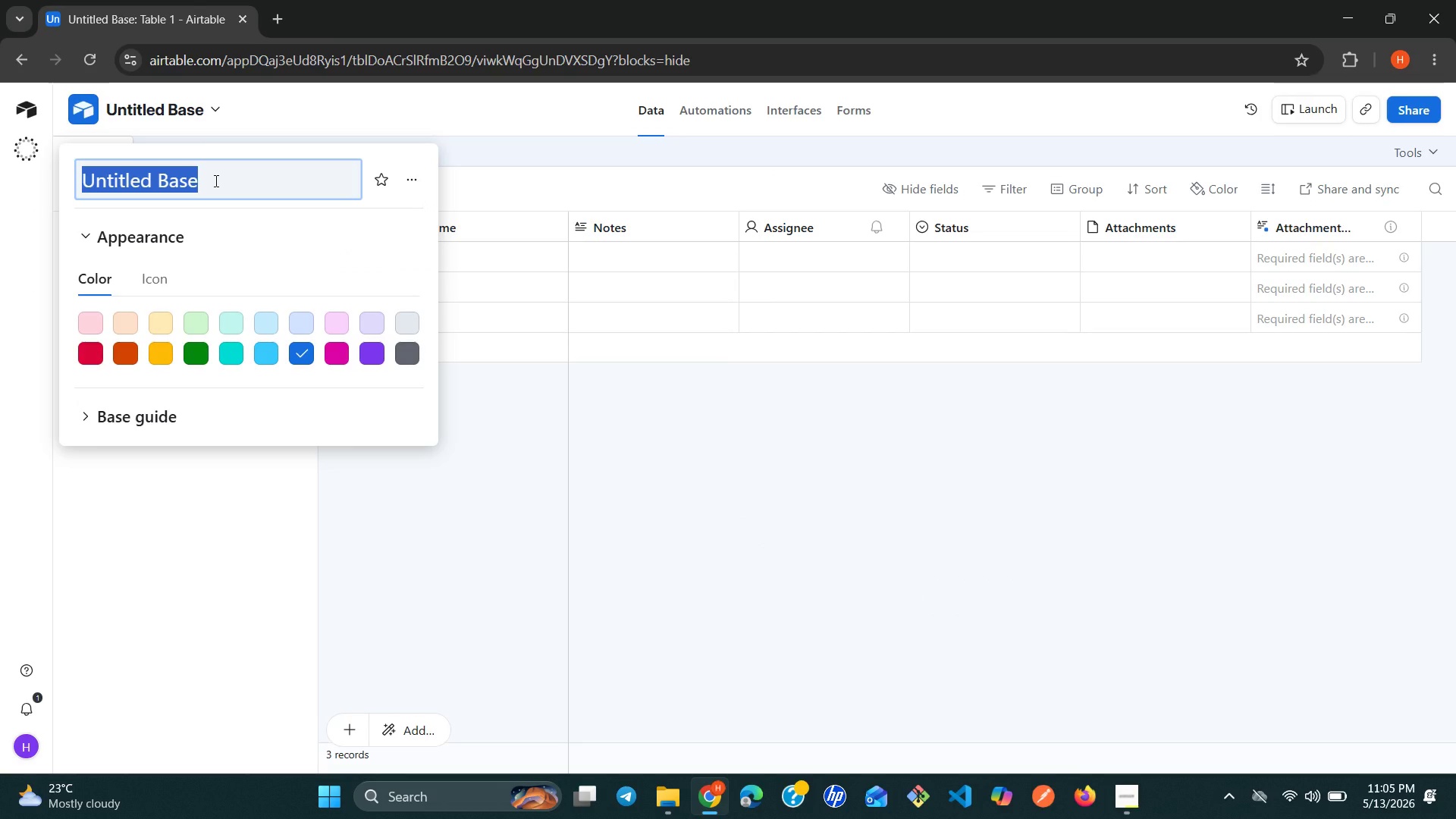 
type(Vang)
 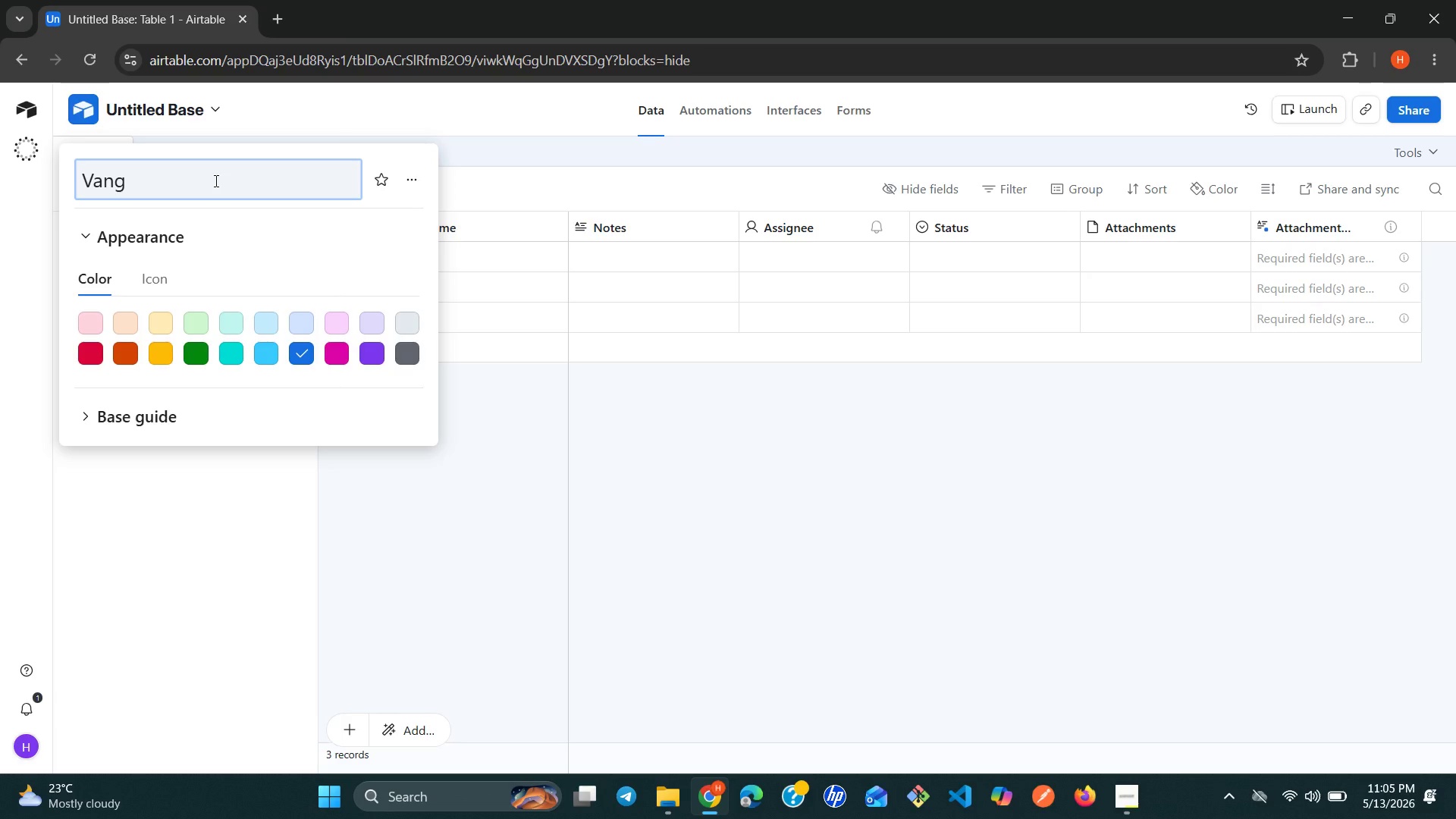 
type(uard CF)
 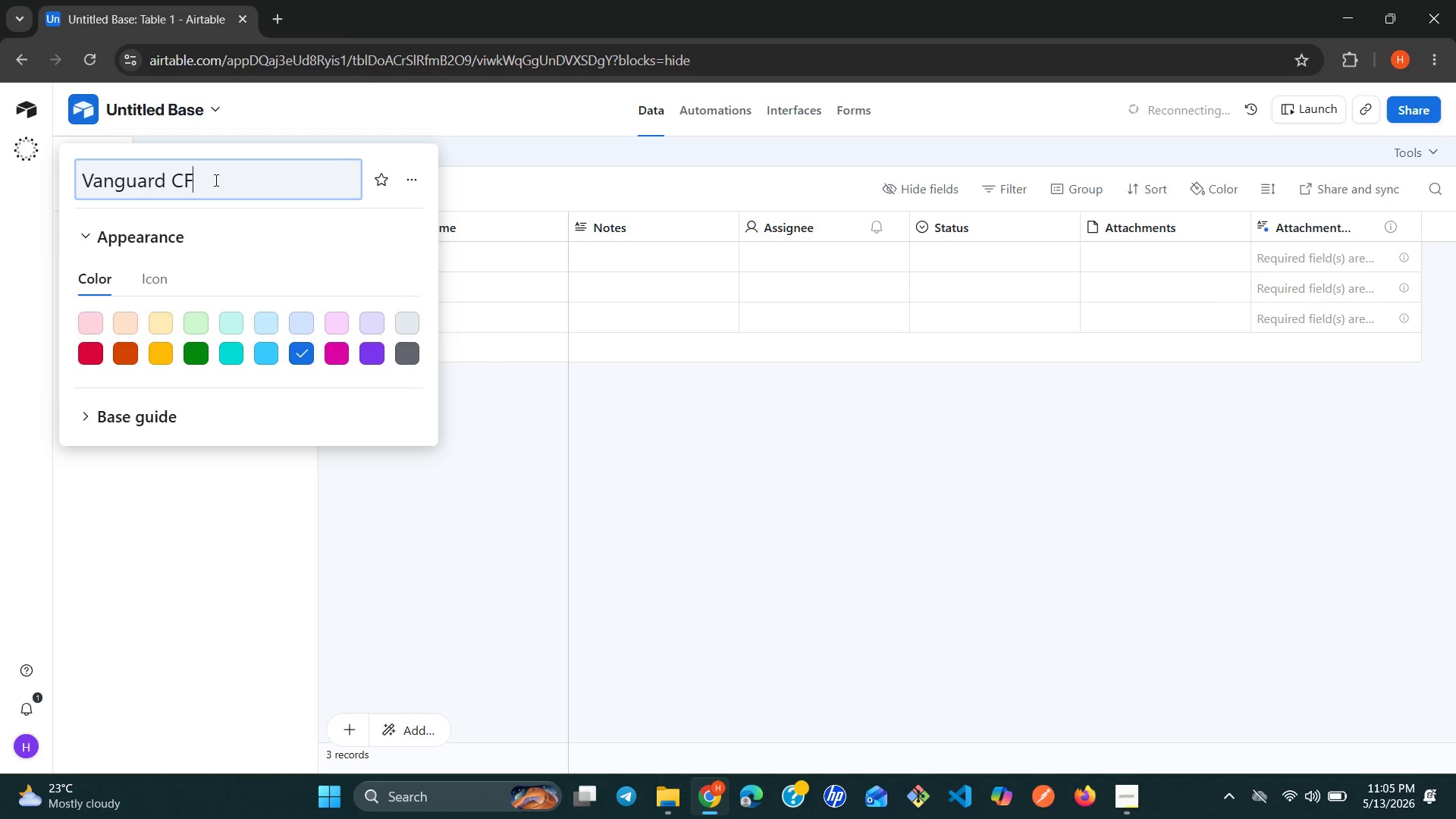 
wait(12.67)
 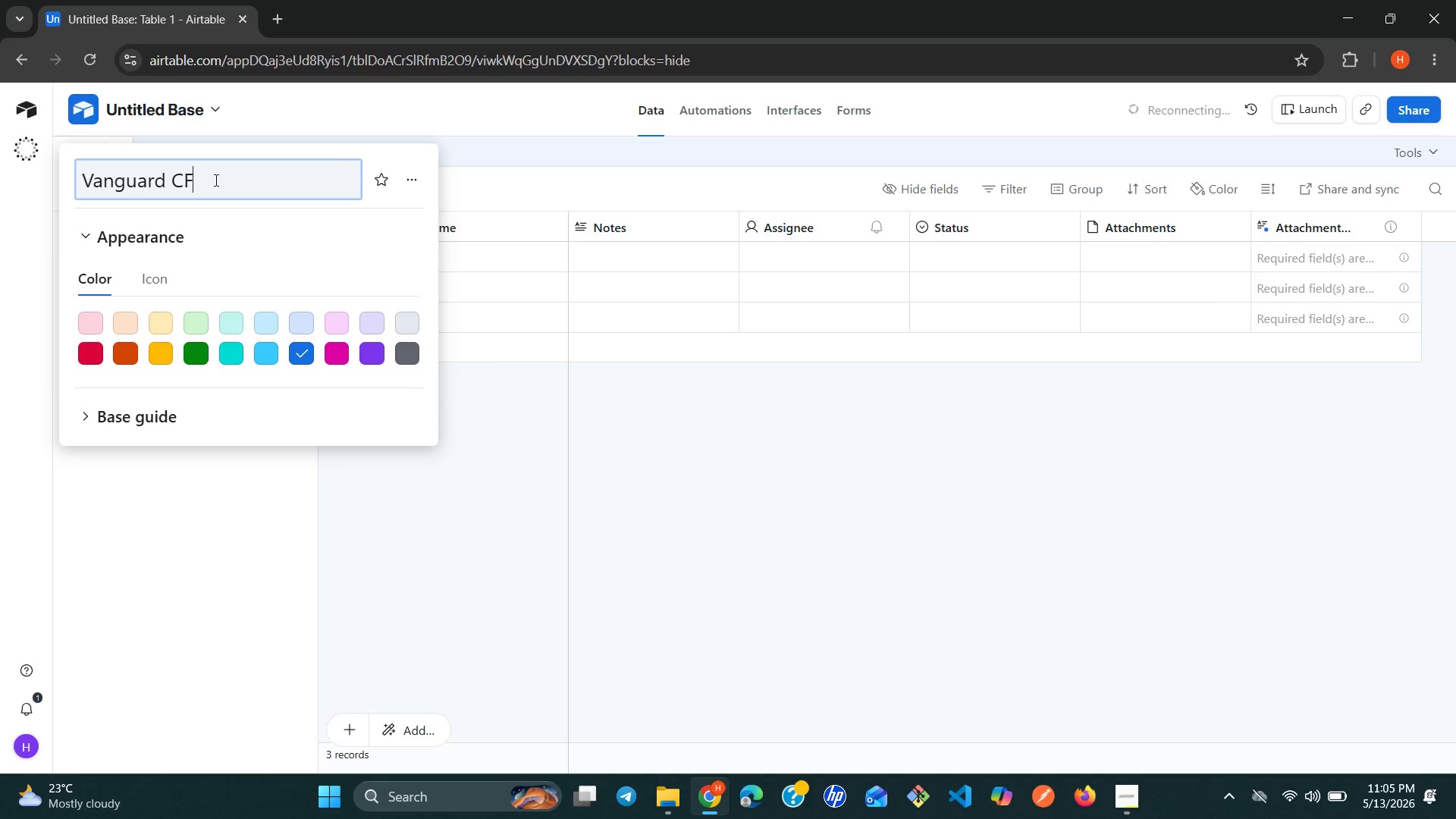 
key(A)
 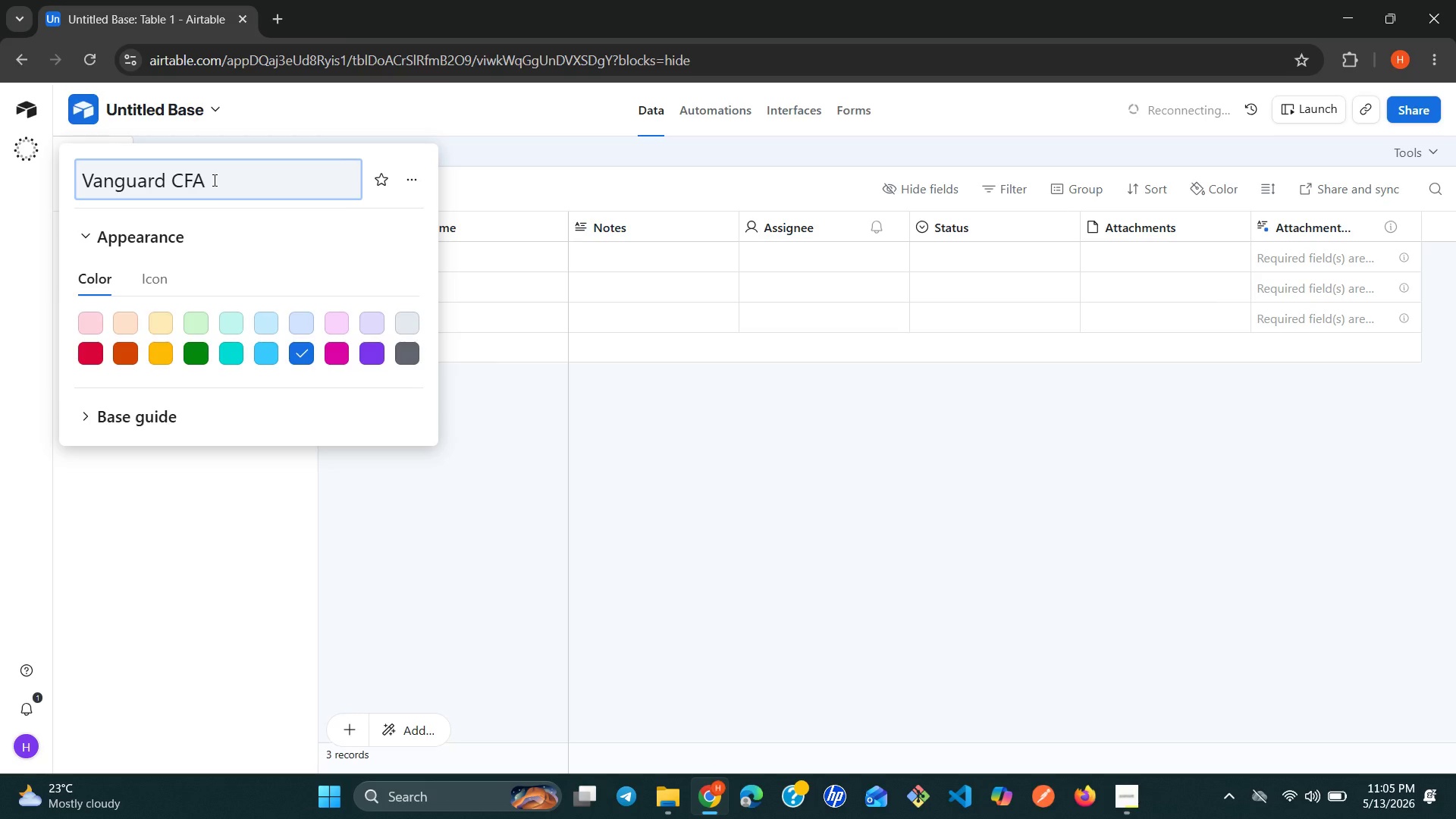 
wait(5.5)
 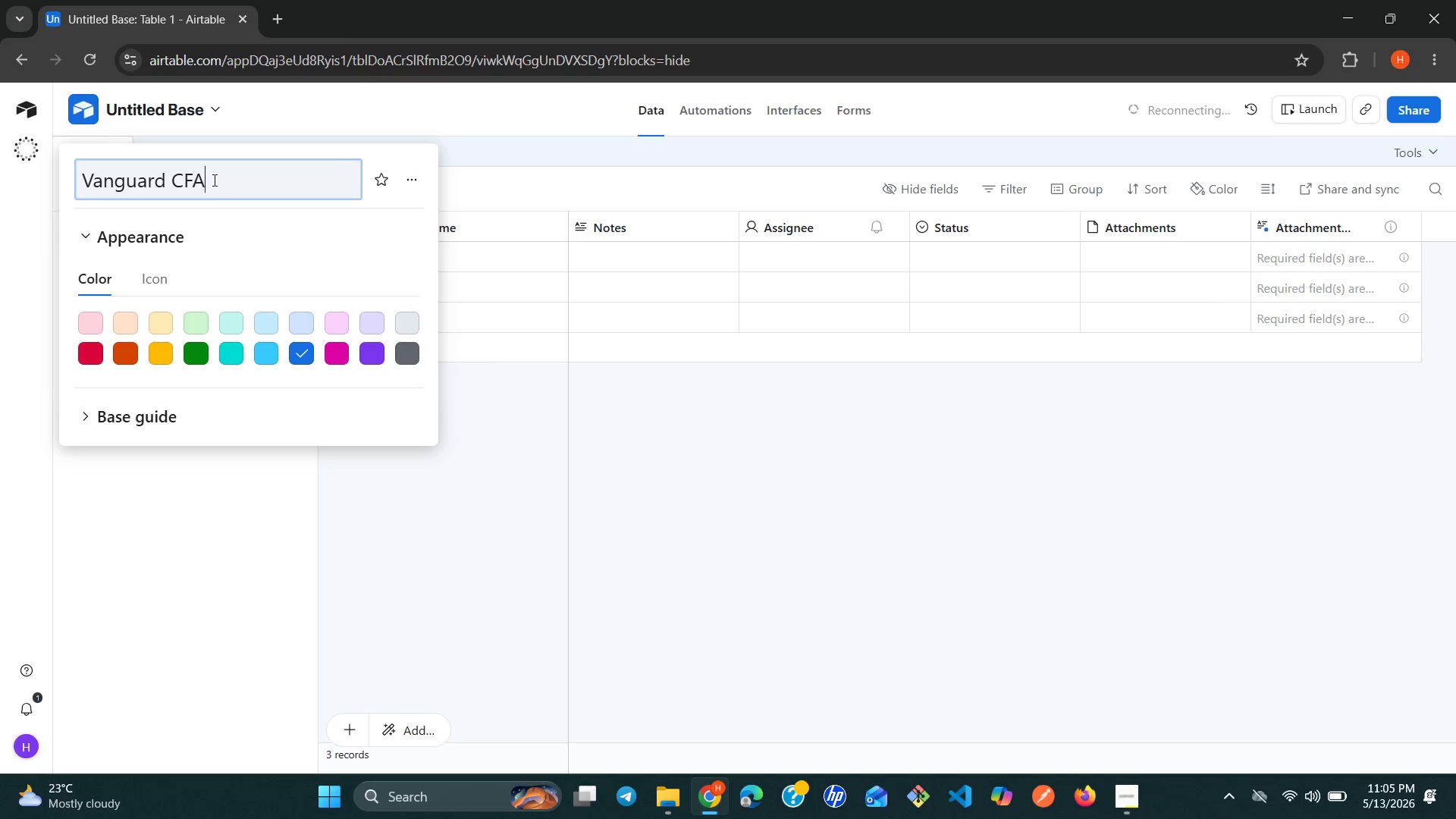 
key(Backspace)
 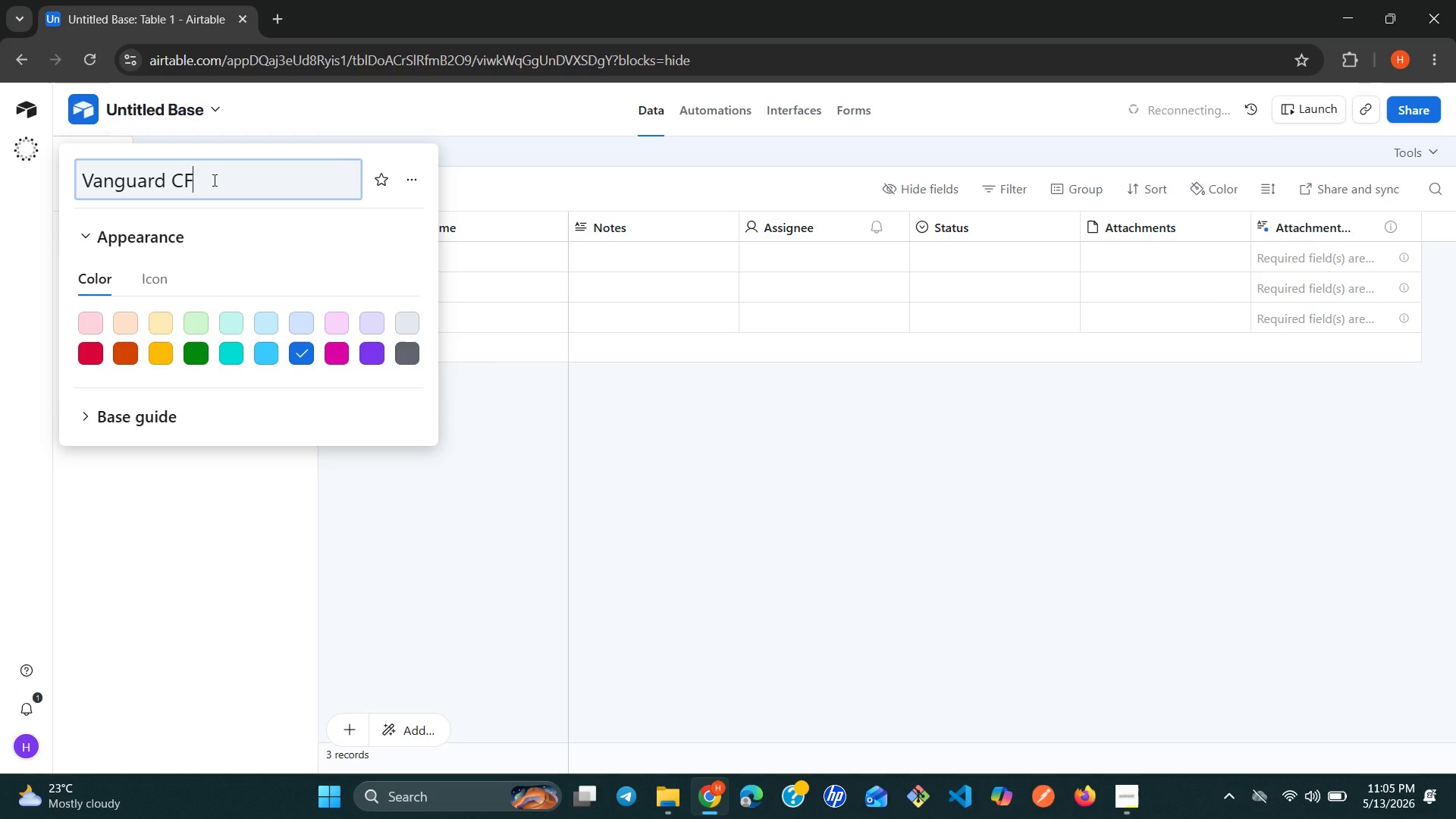 
key(O)
 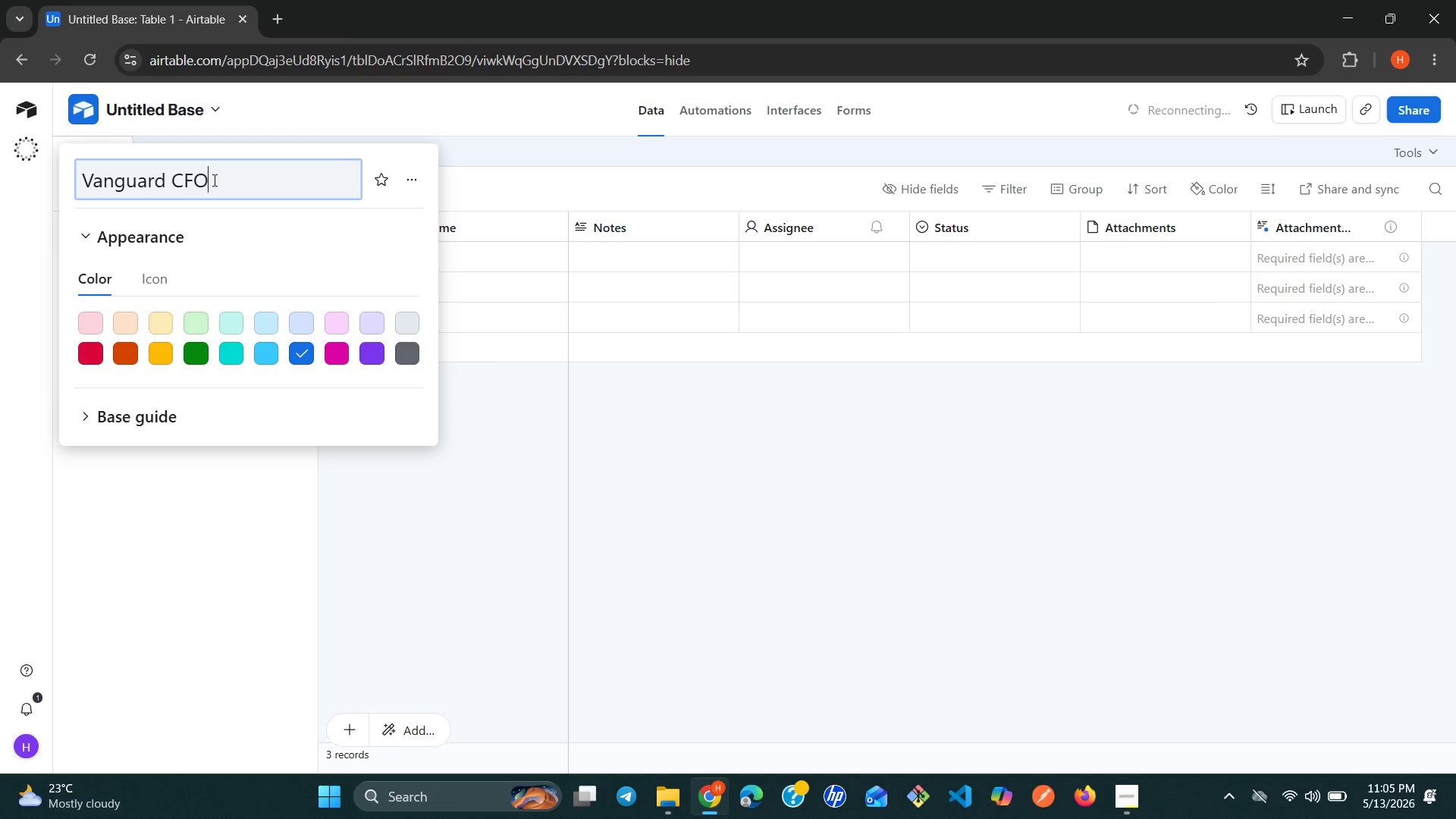 
key(Space)
 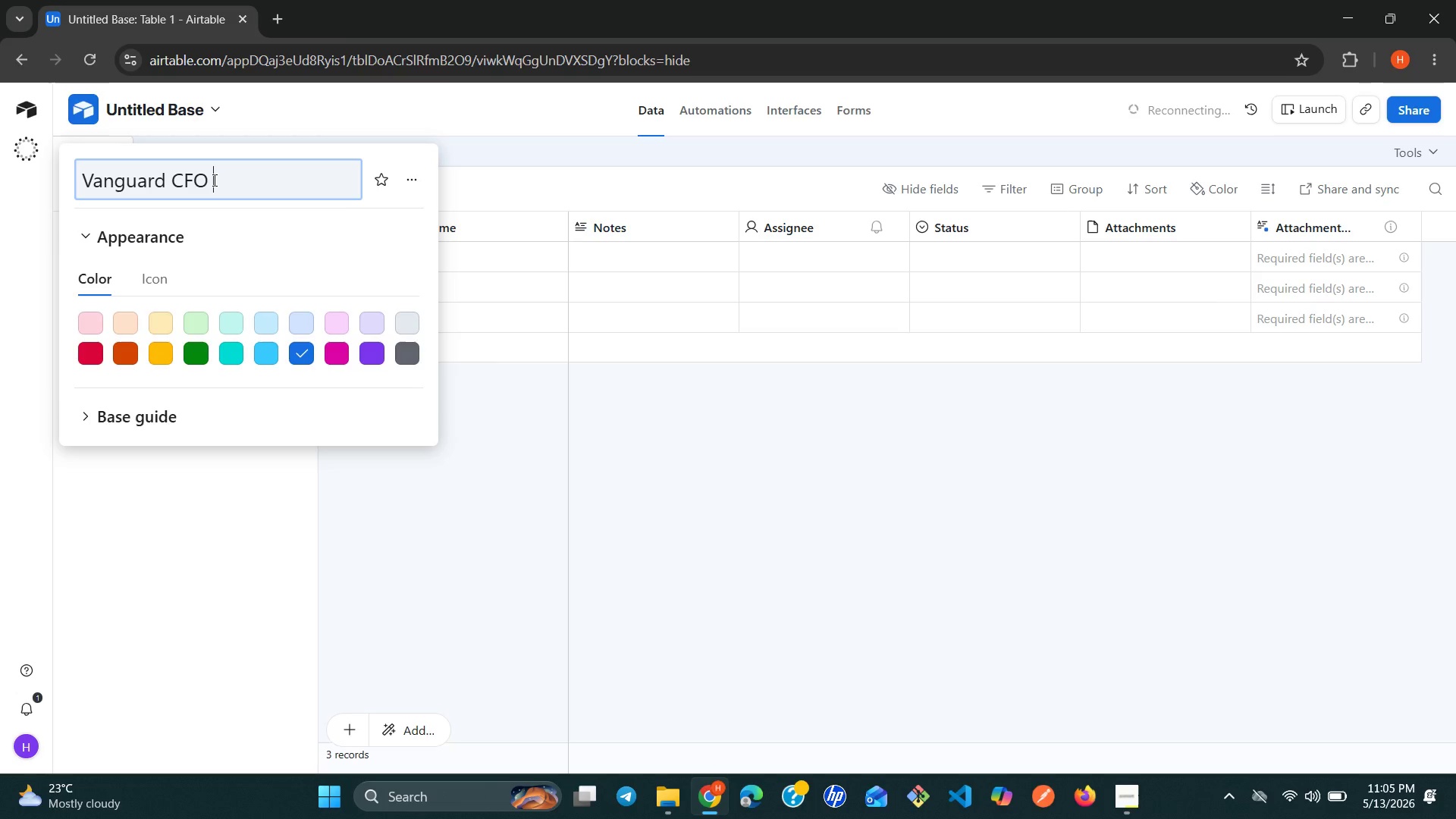 
key(Shift+7)
 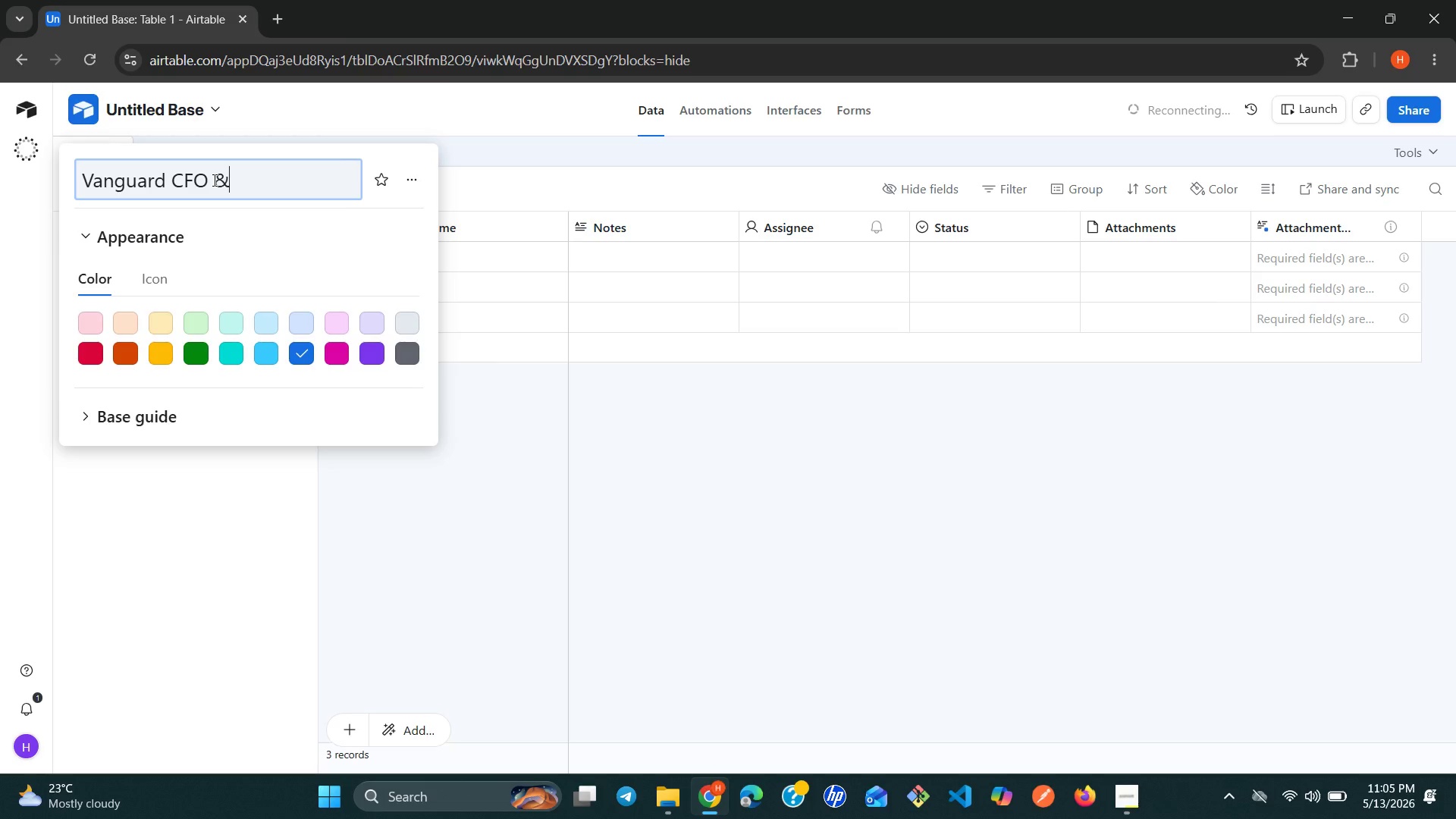 
key(Space)
 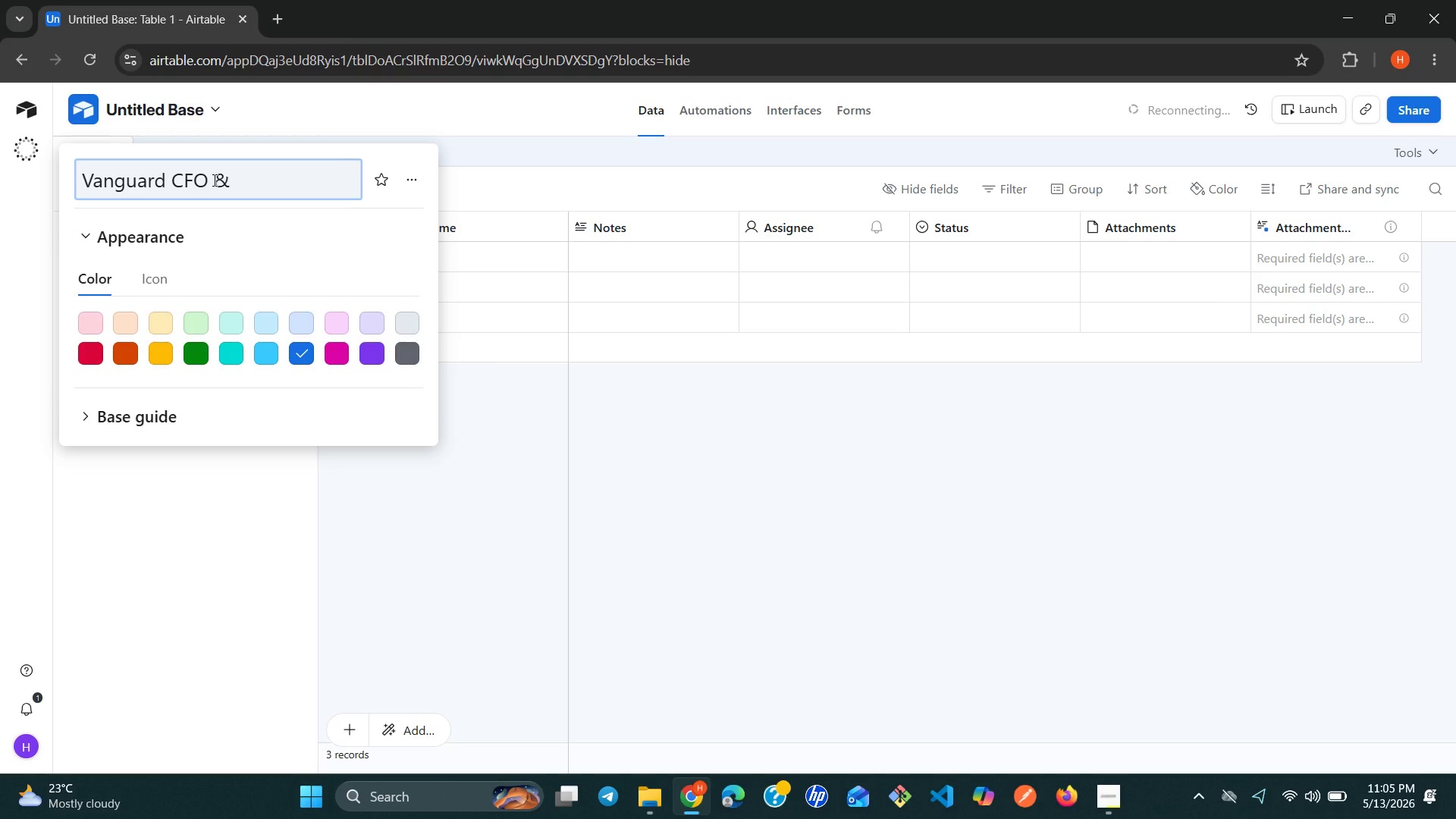 
type(Tax Service )
 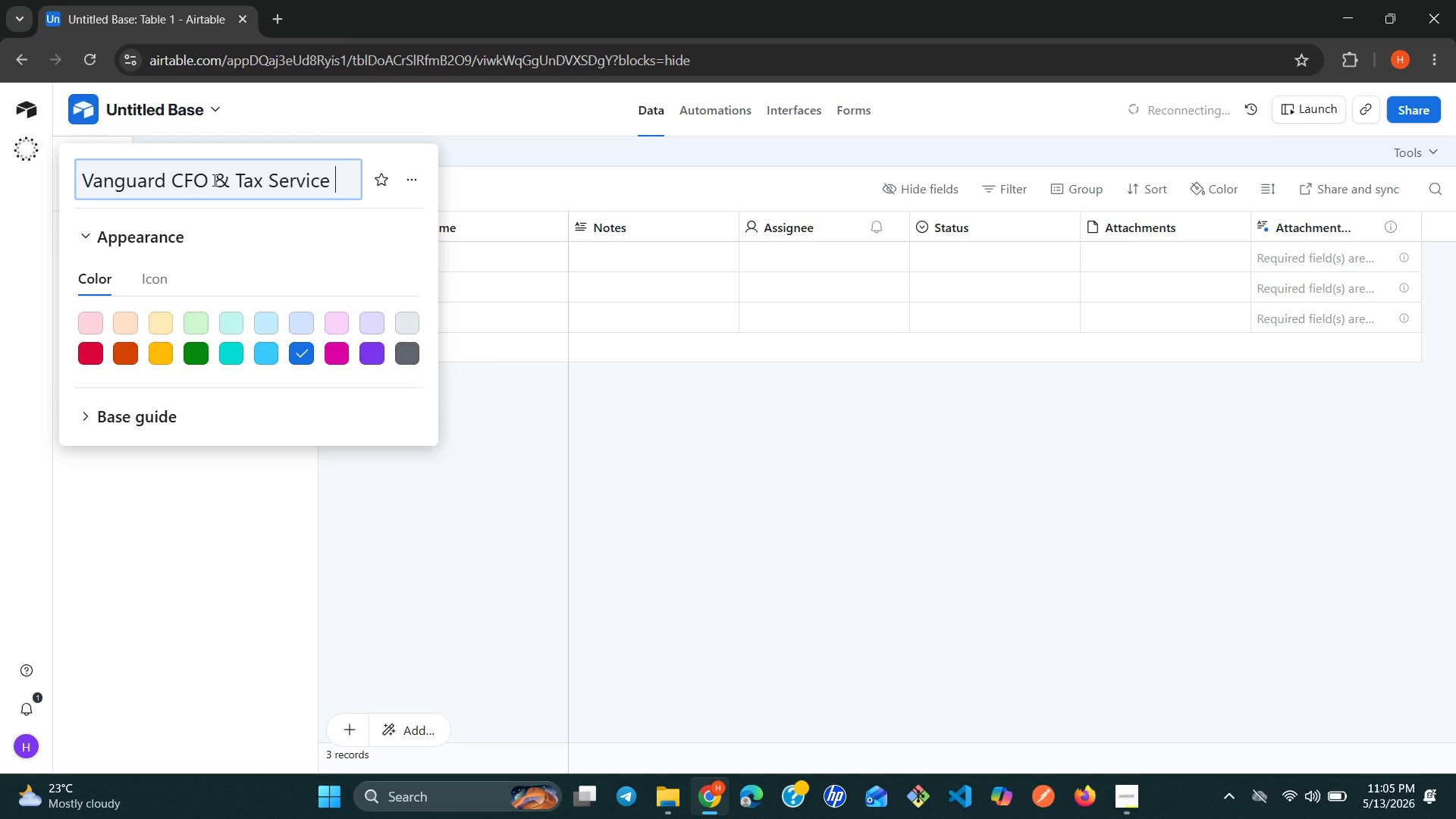 
type(- Lead )
 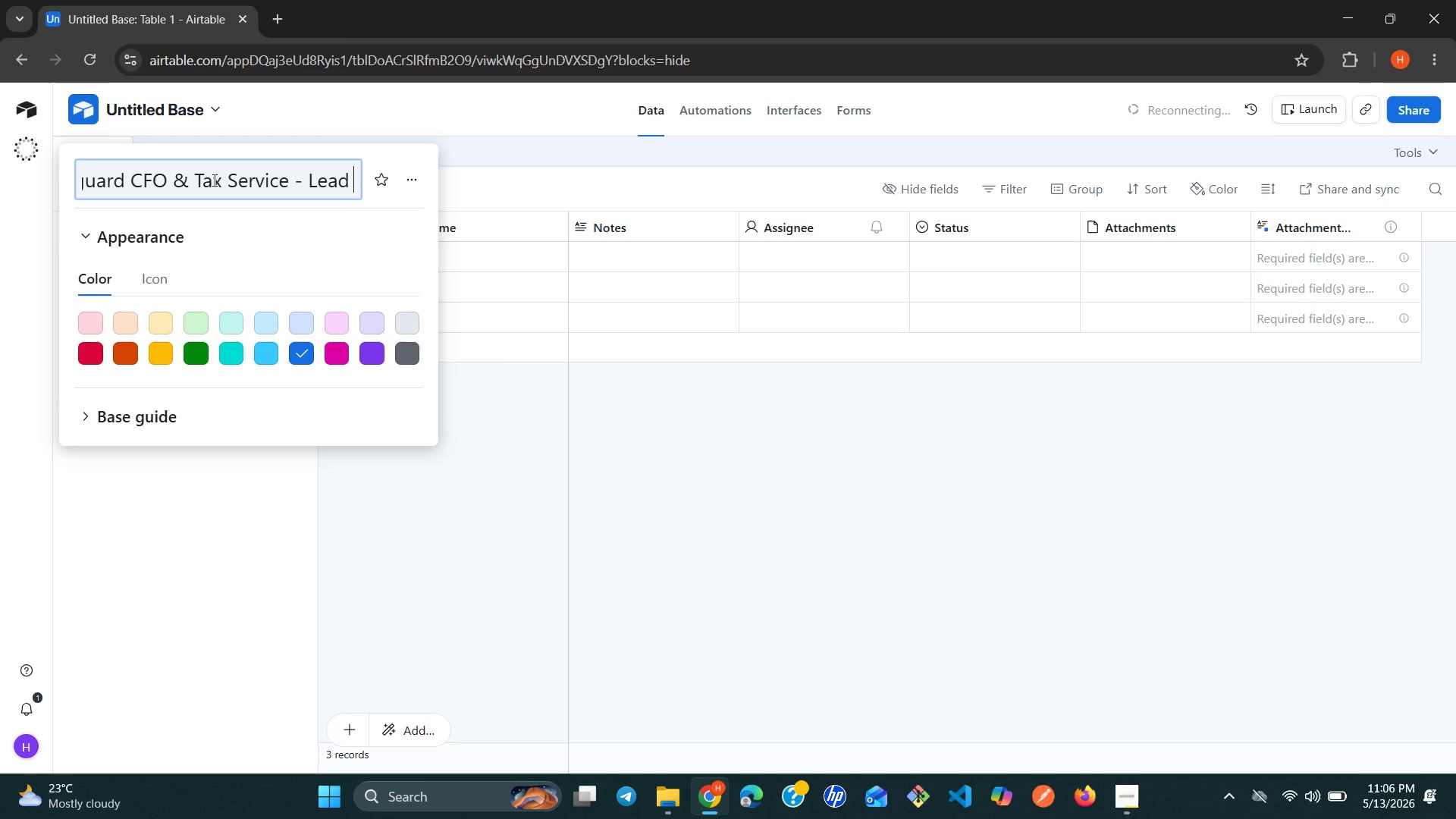 
type(Migration )
 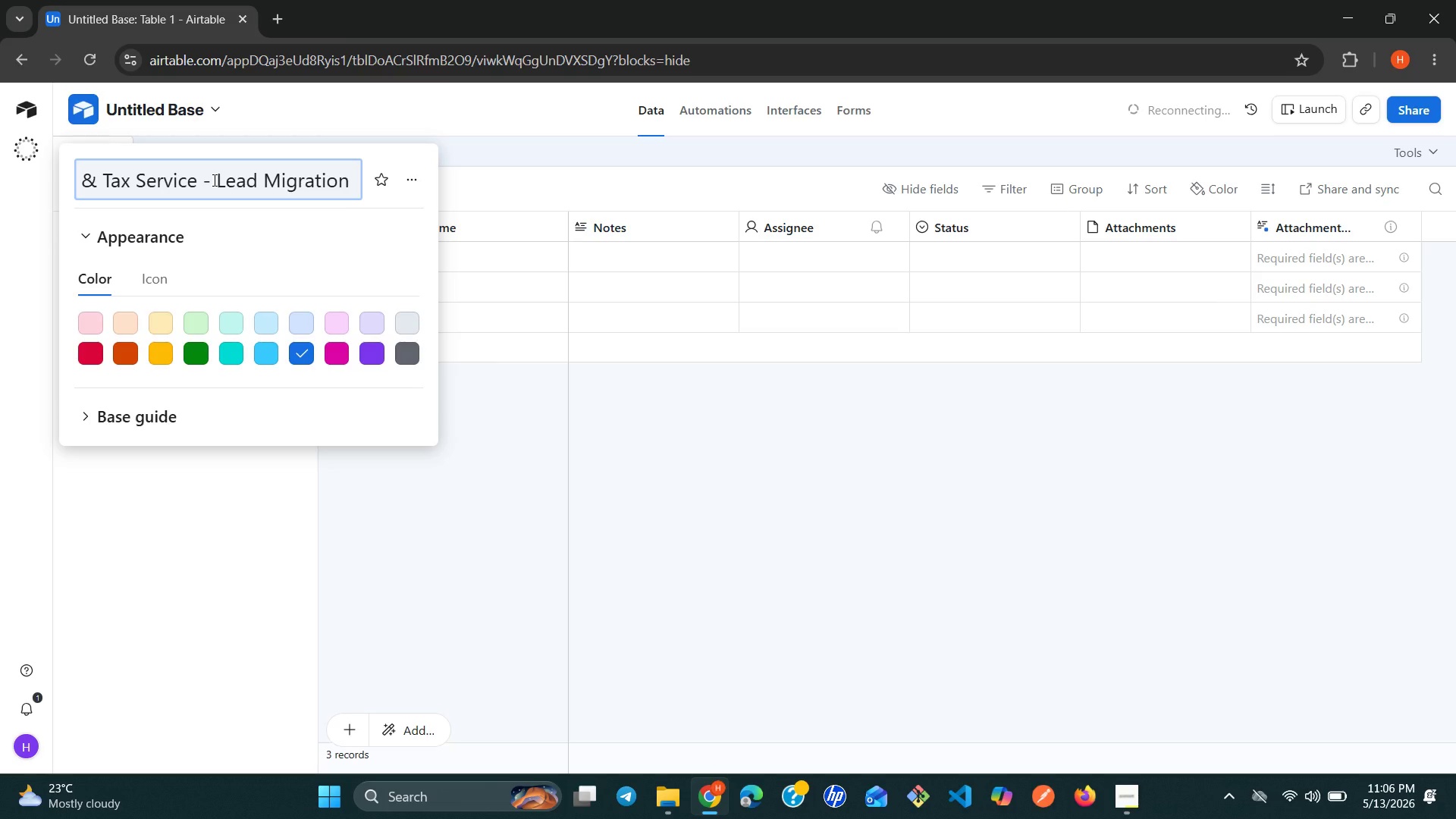 
left_click([535, 426])
 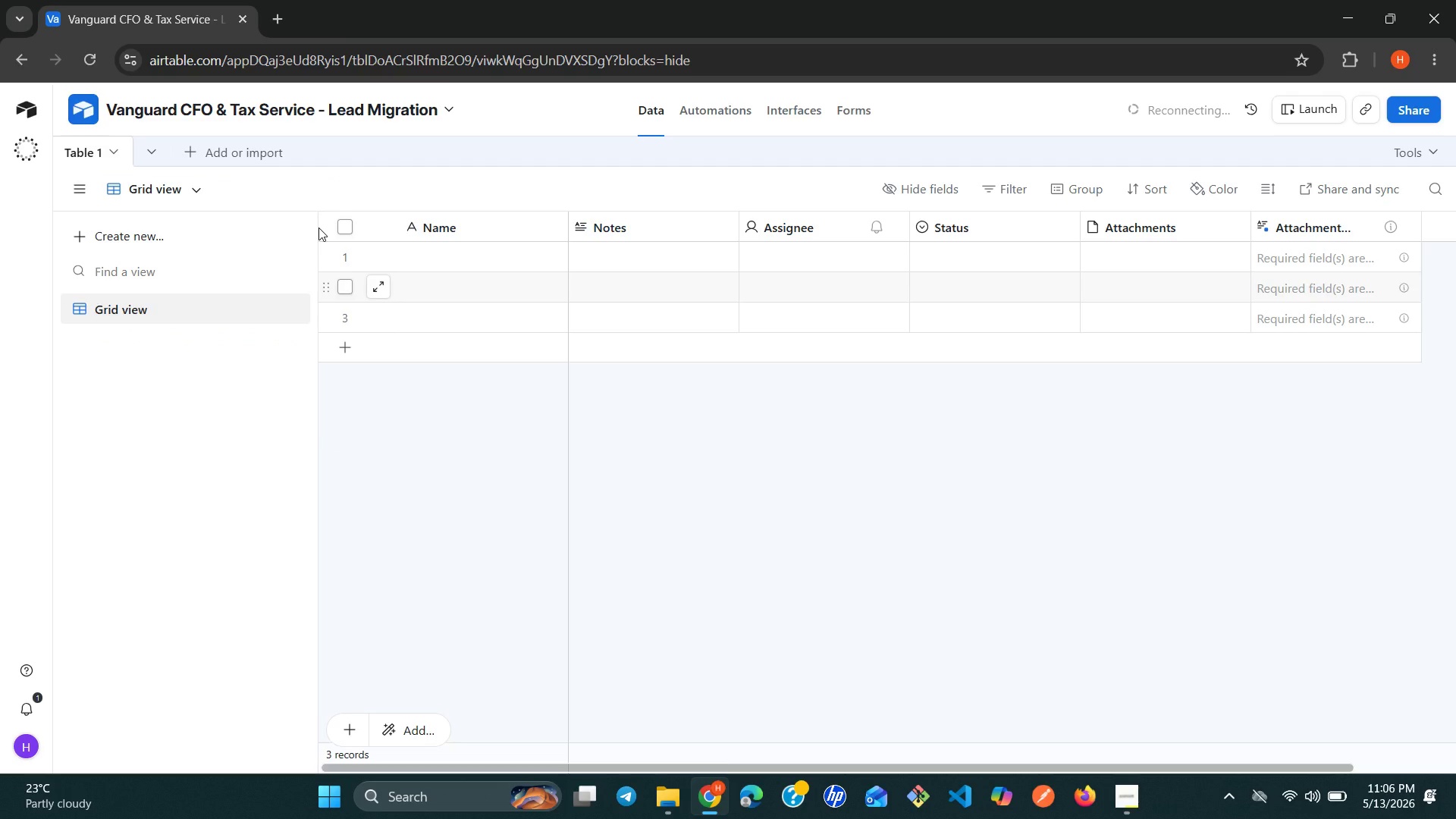 
left_click([112, 149])
 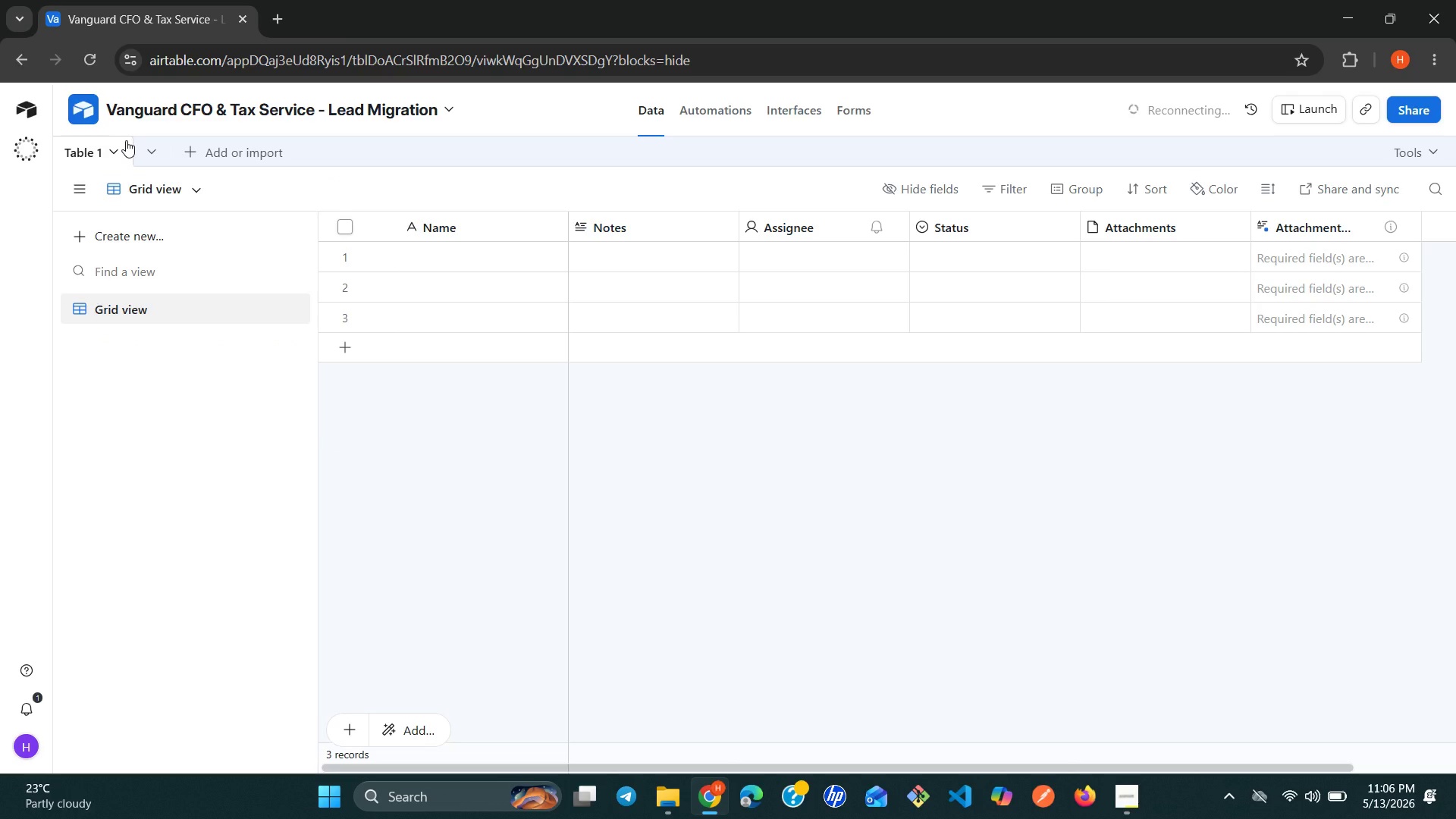 
mouse_move([129, 163])
 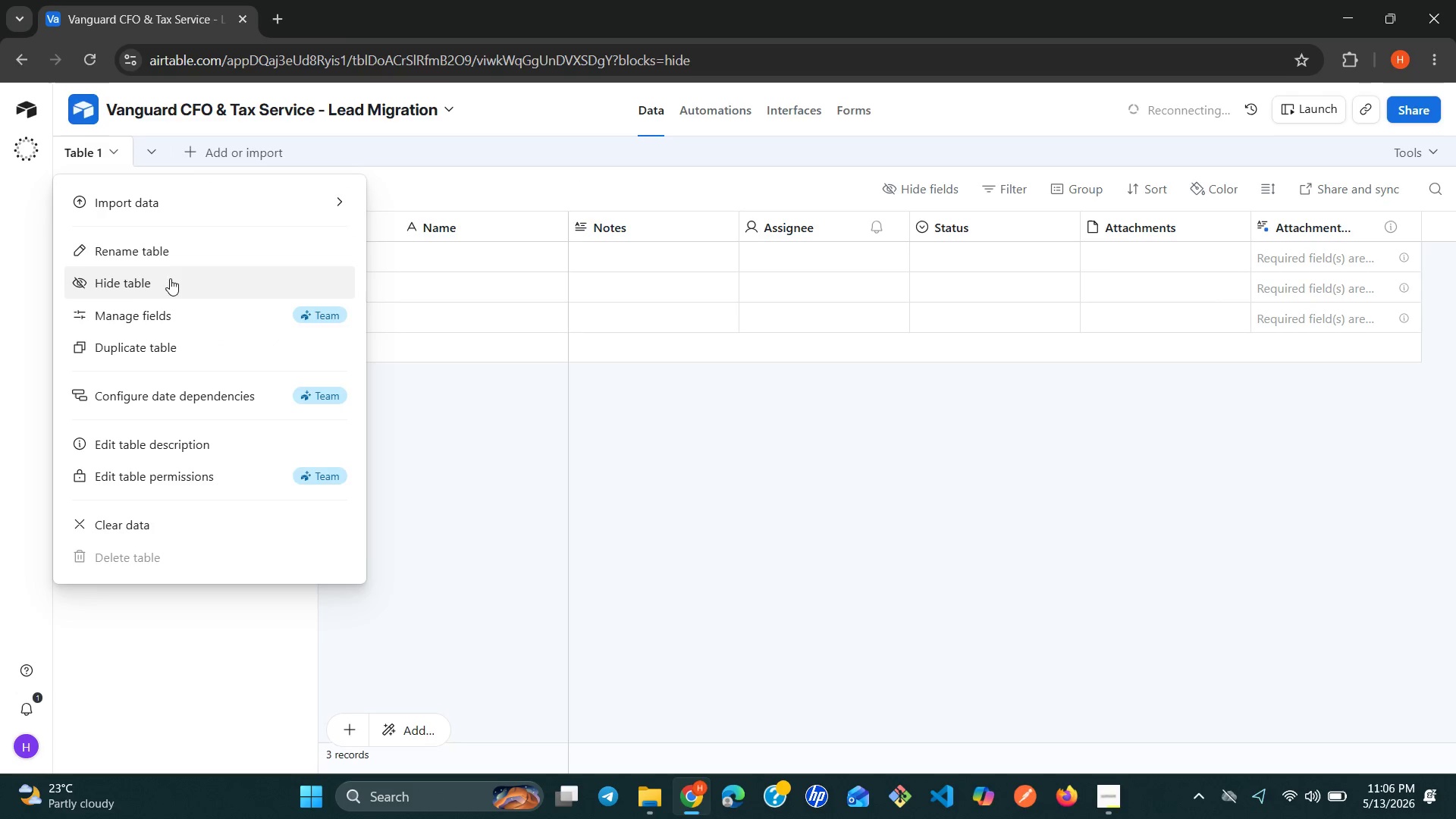 
left_click([193, 259])
 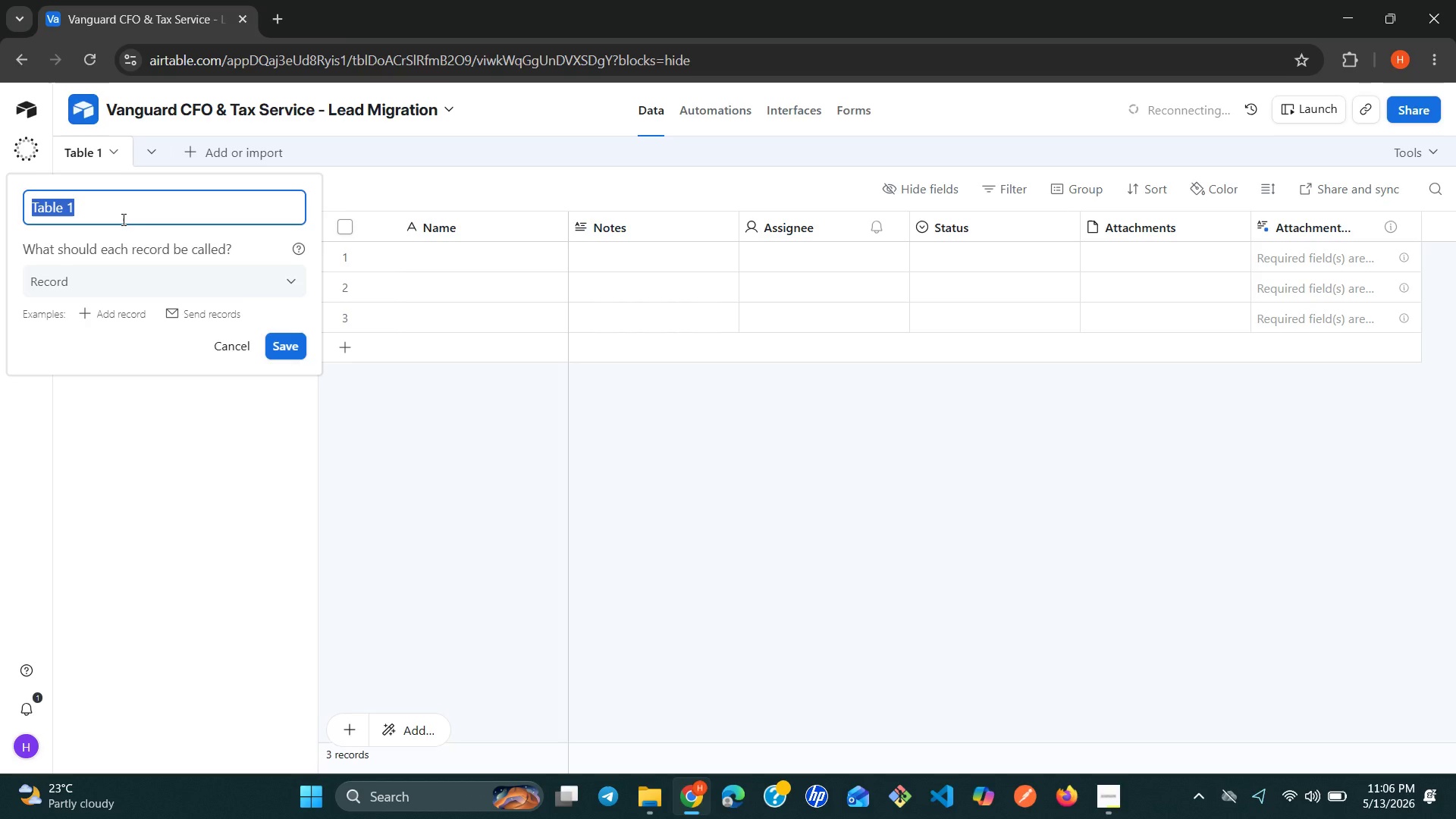 
type(Events)
 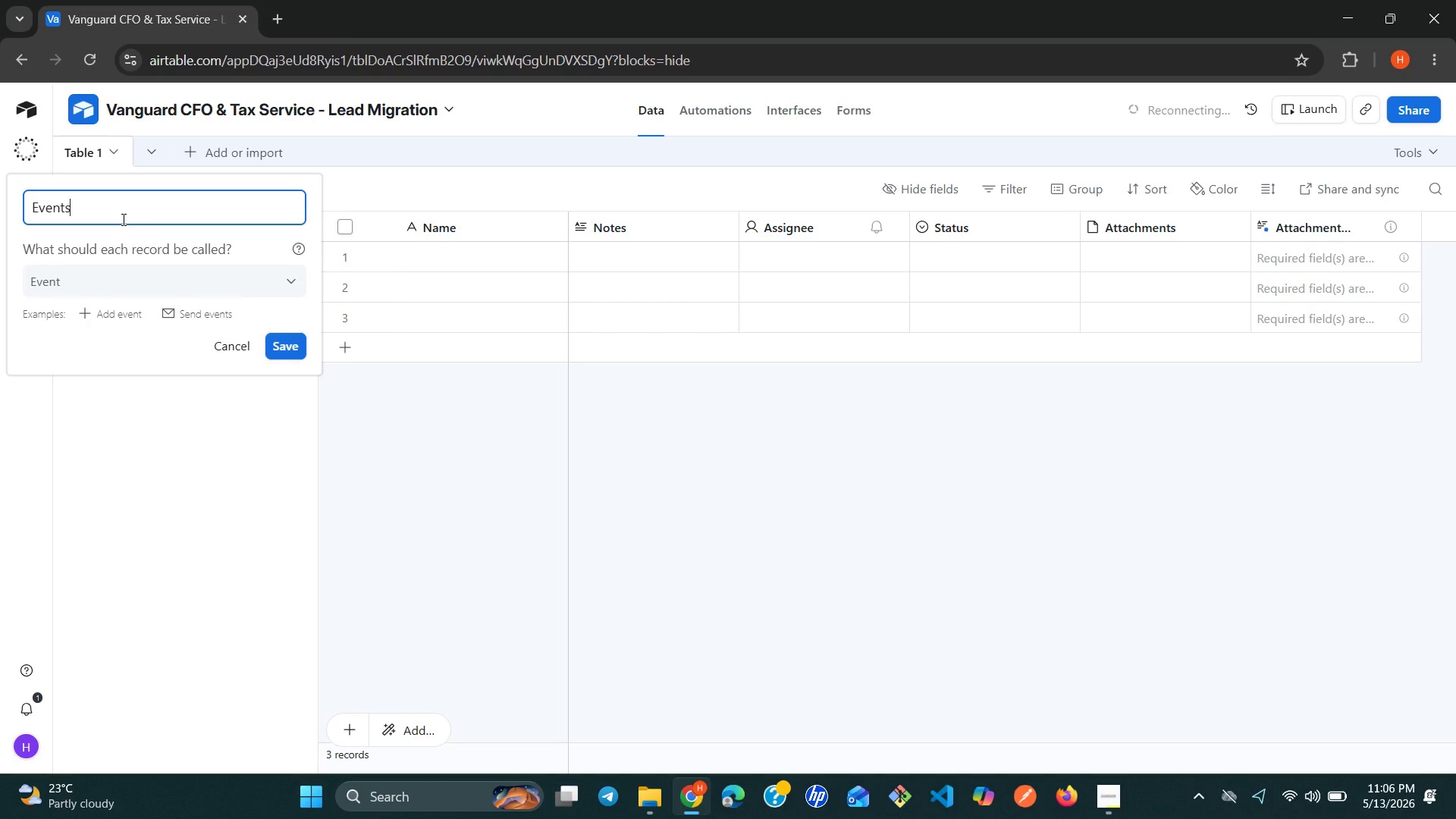 
left_click([282, 350])
 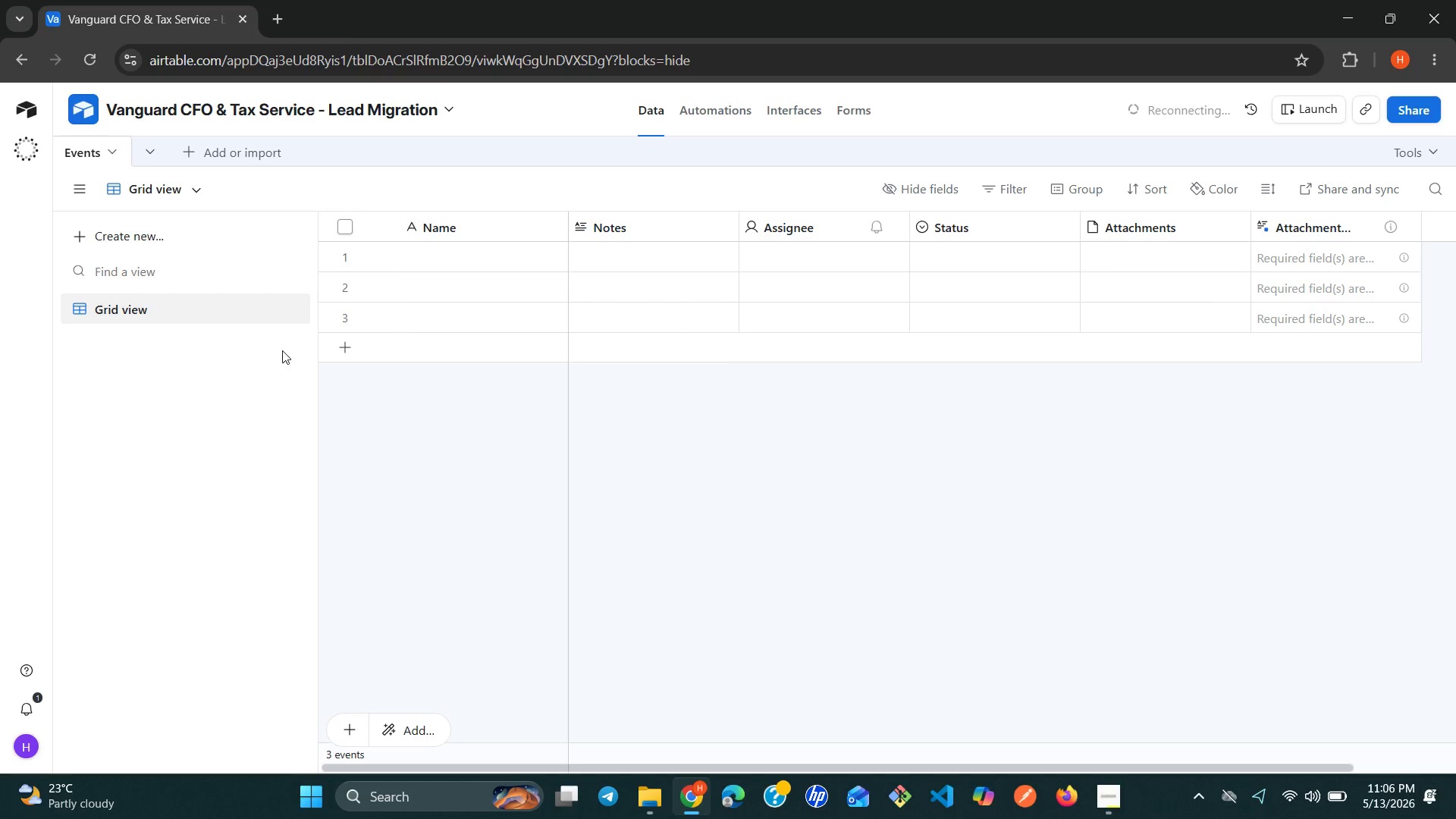 
wait(9.83)
 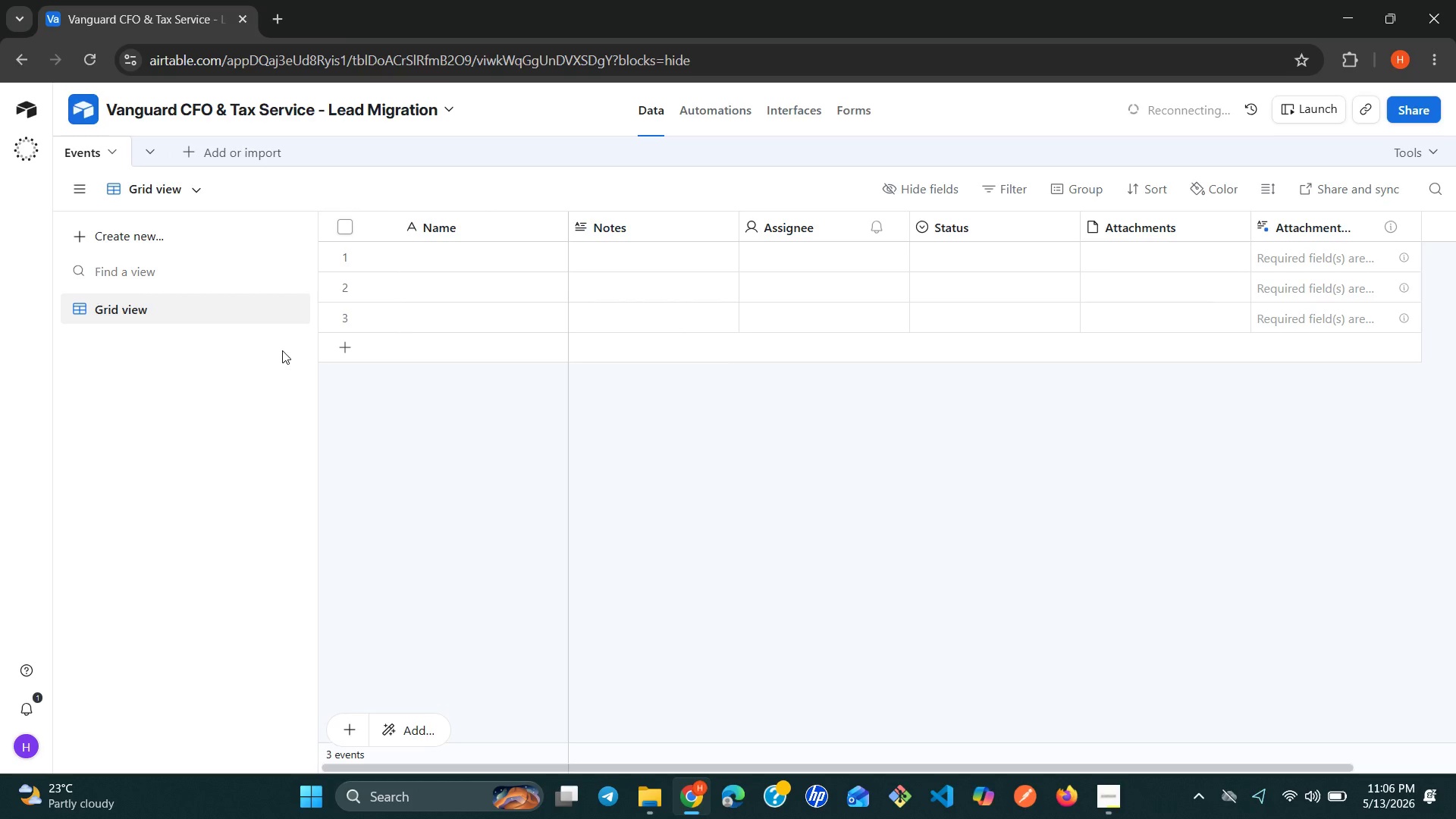 
left_click([477, 233])
 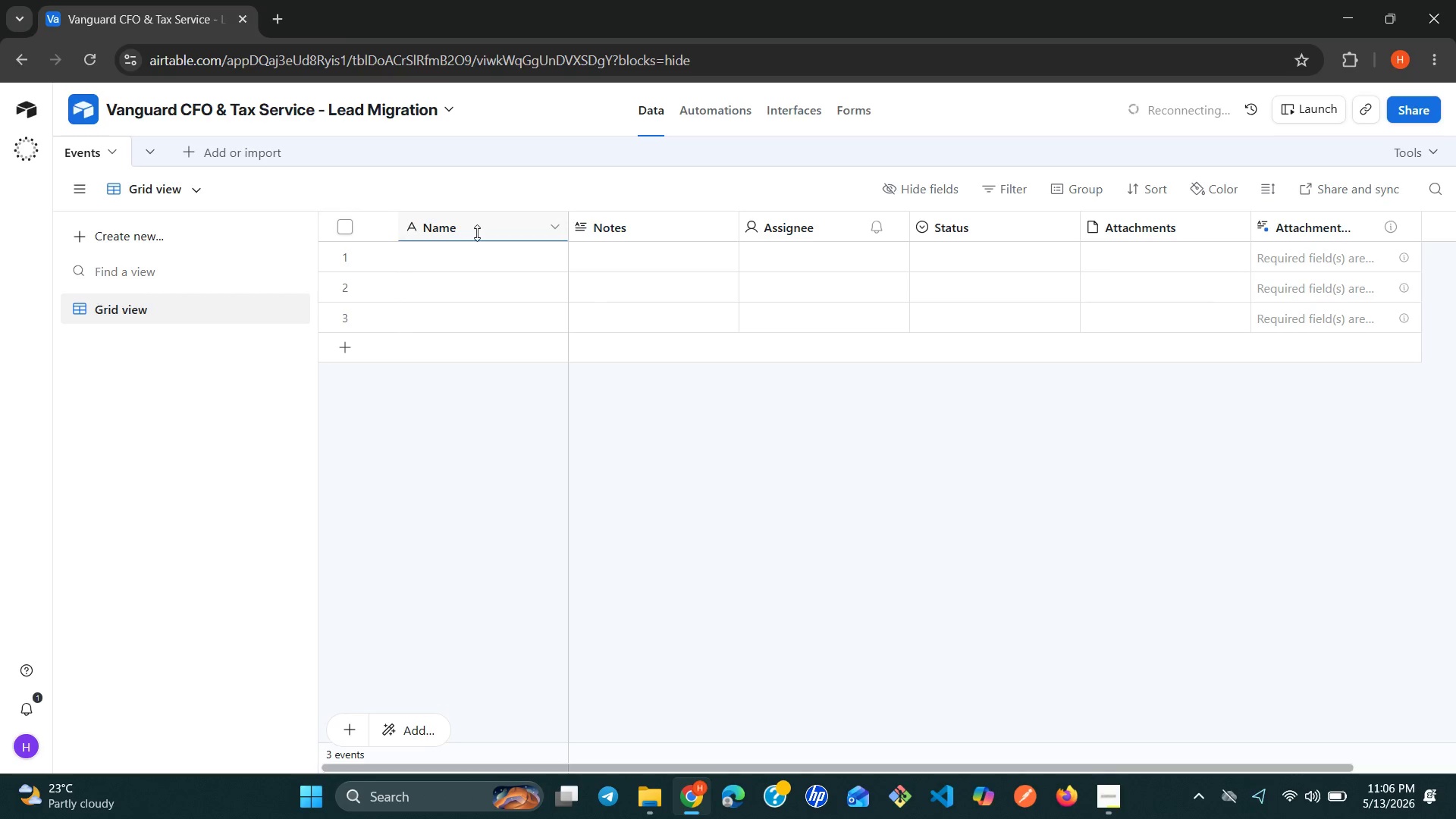 
right_click([477, 233])
 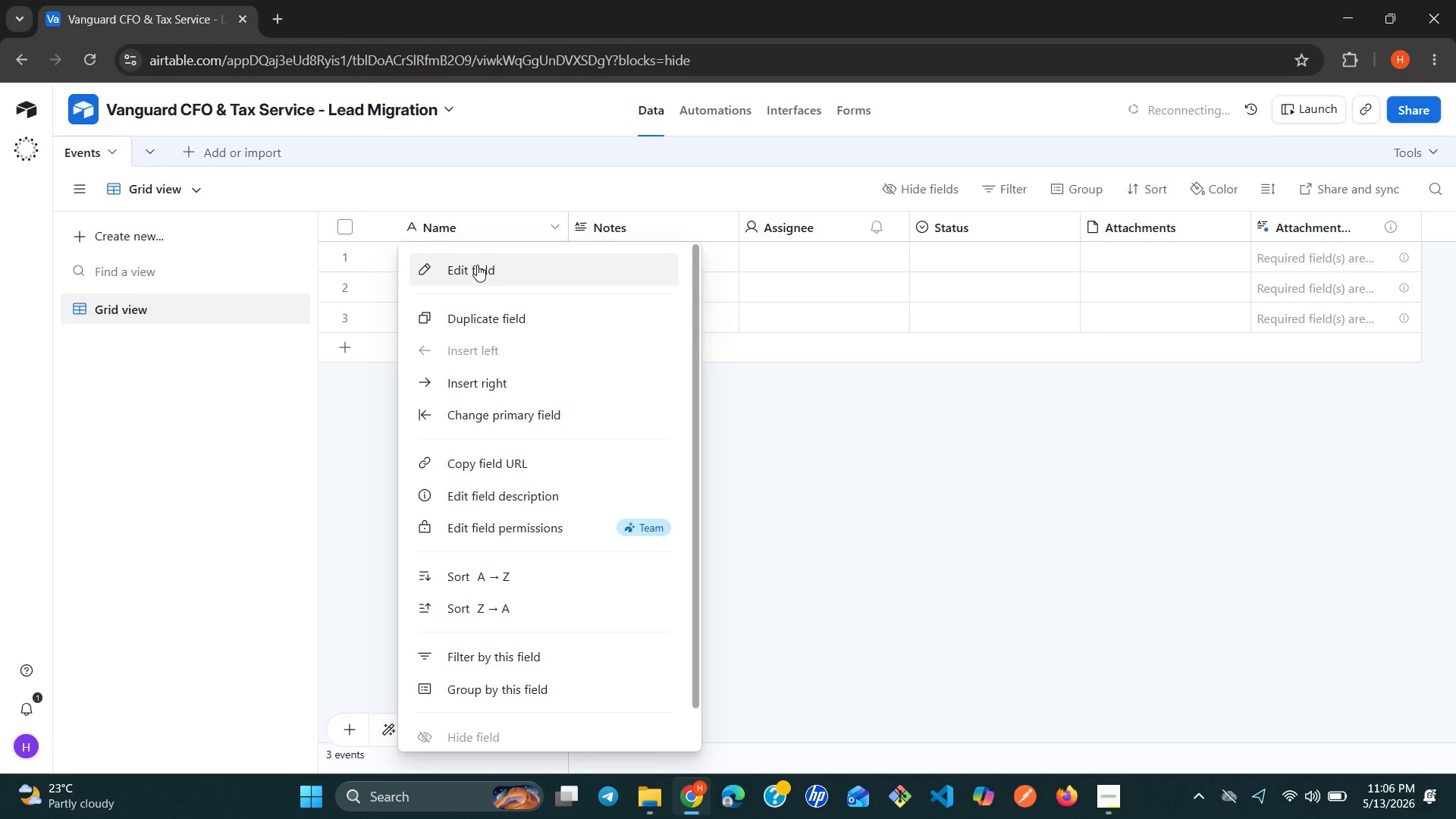 
left_click([477, 269])
 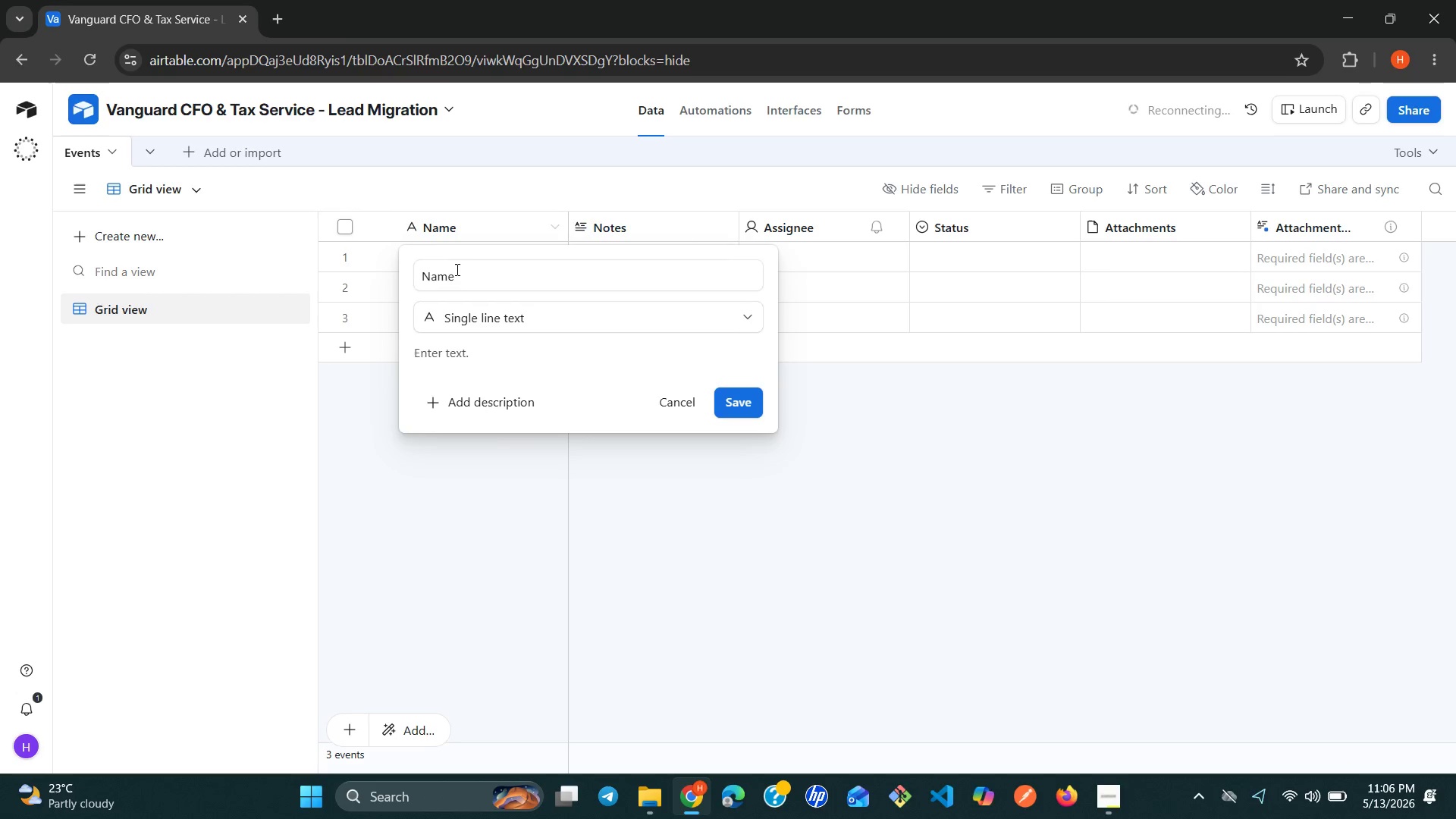 
double_click([456, 269])
 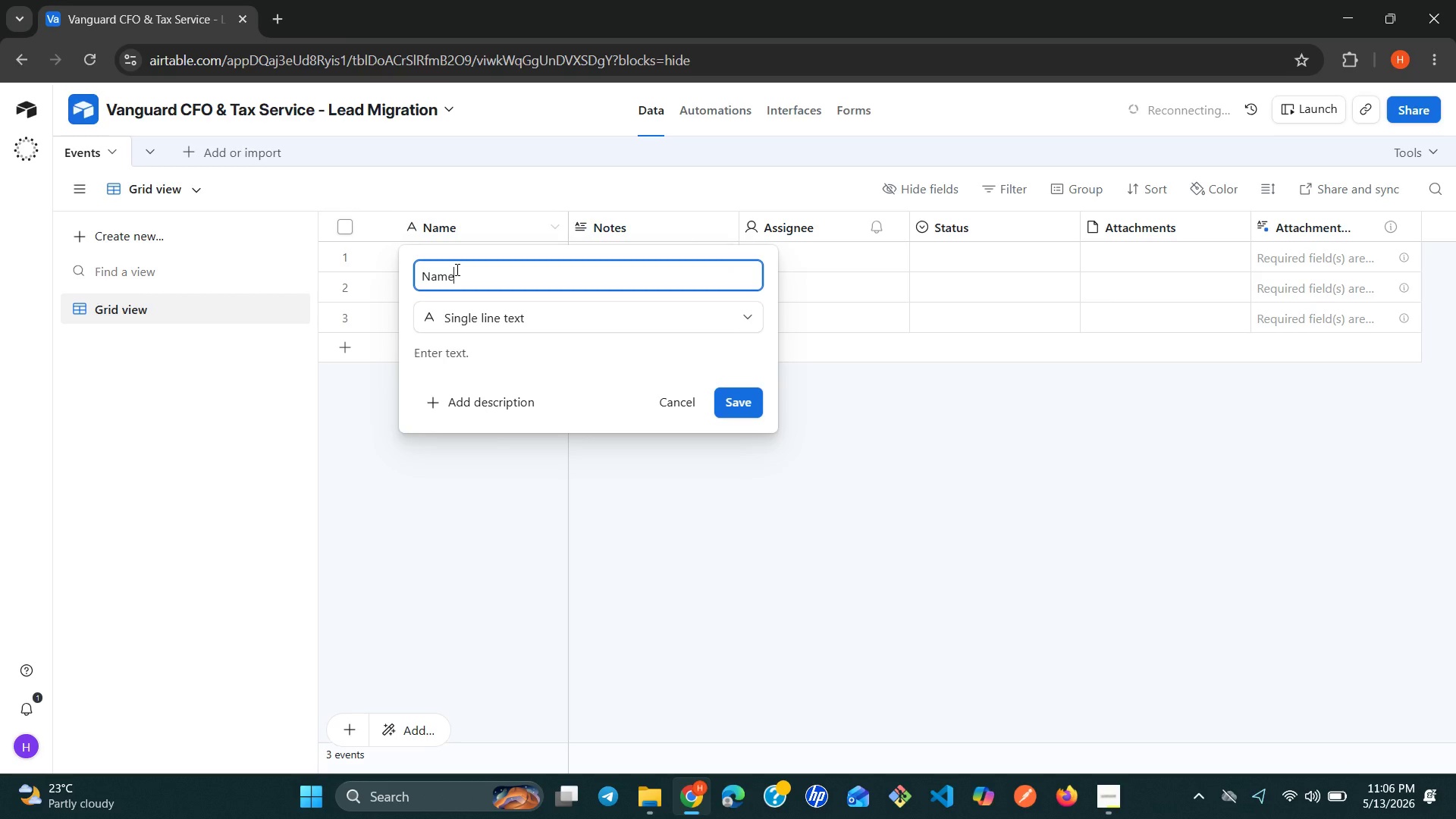 
triple_click([456, 269])
 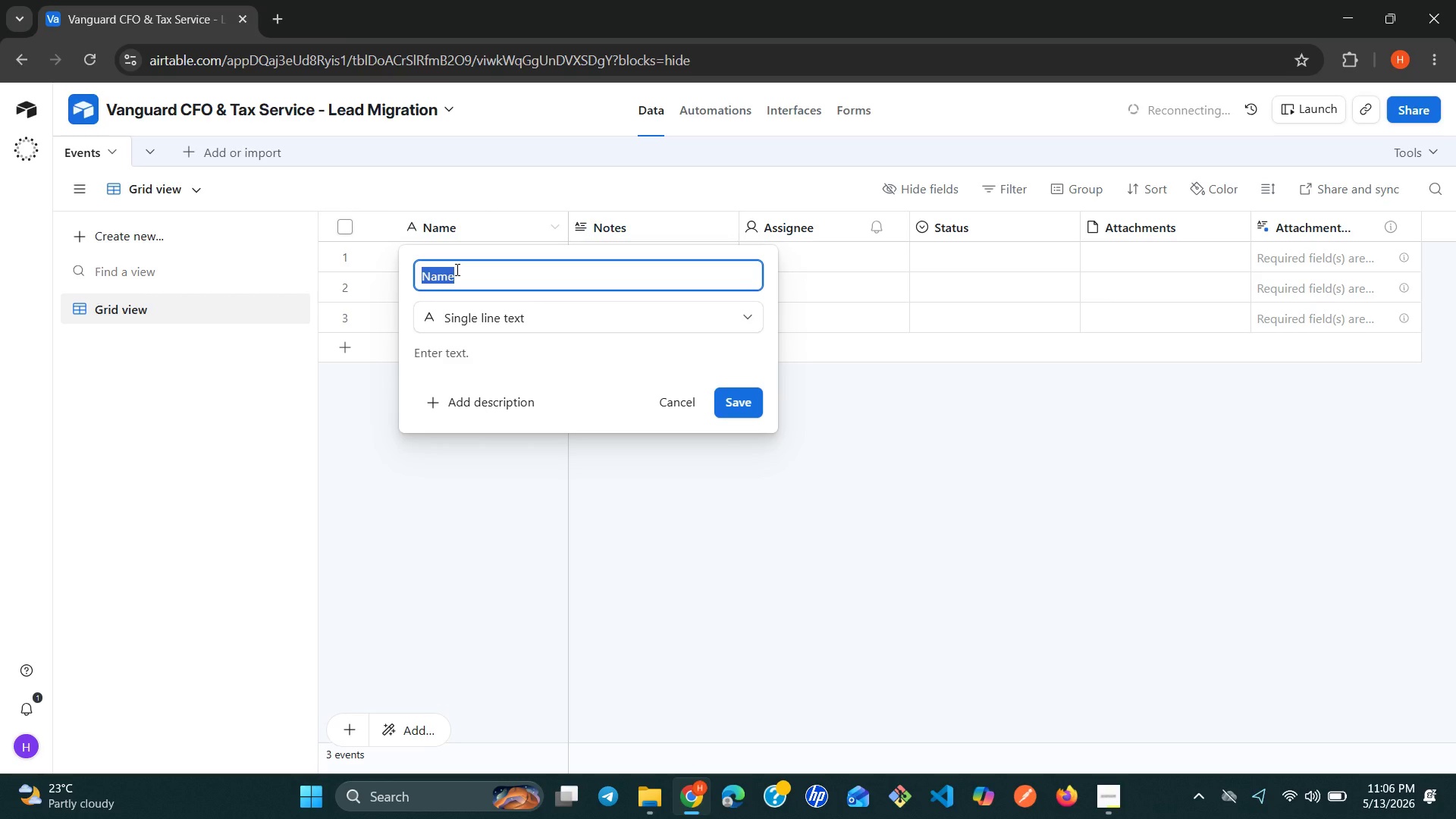 
wait(5.58)
 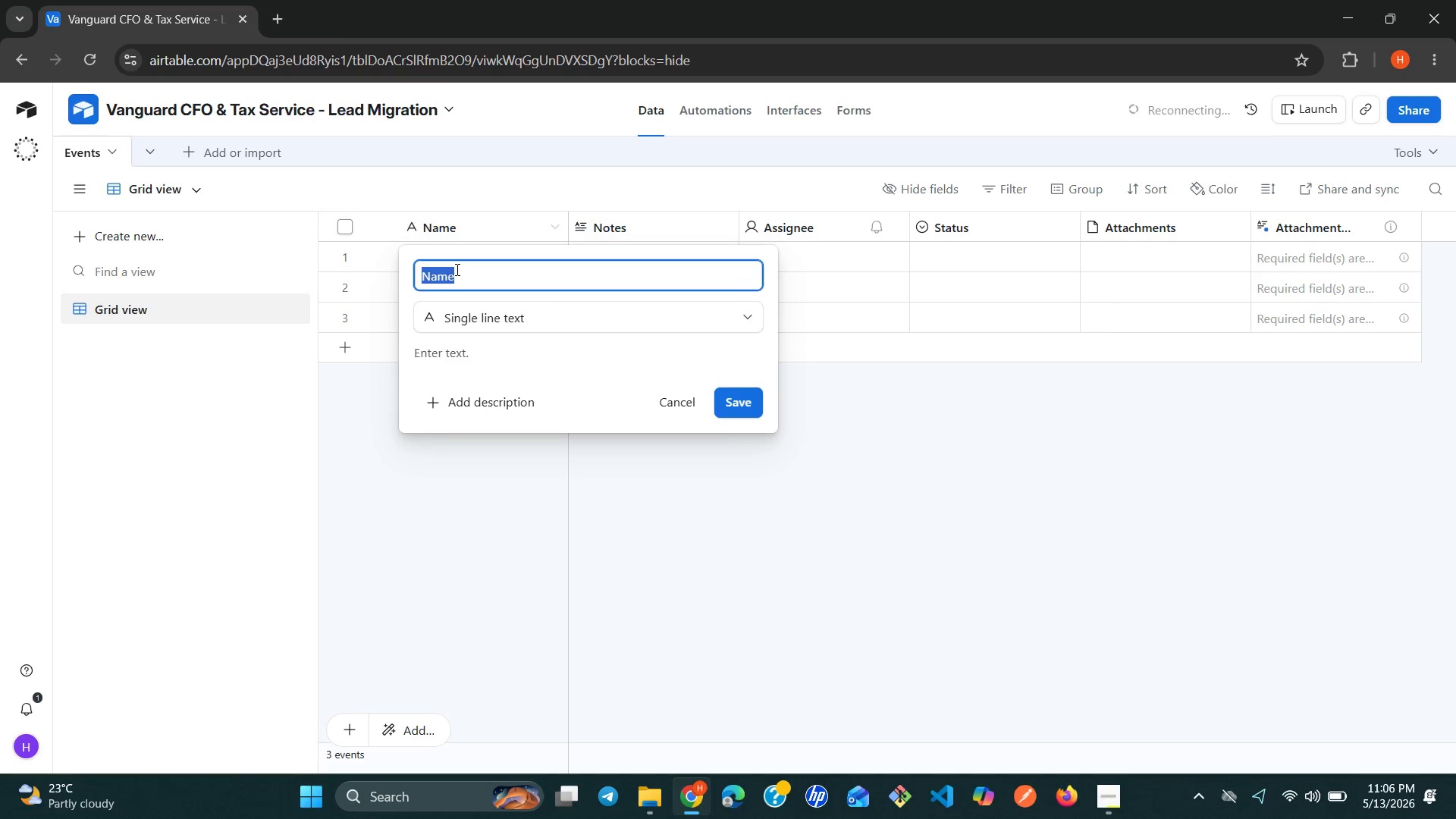 
type(e)
key(Backspace)
type(Event n)
key(Backspace)
type(Name )
 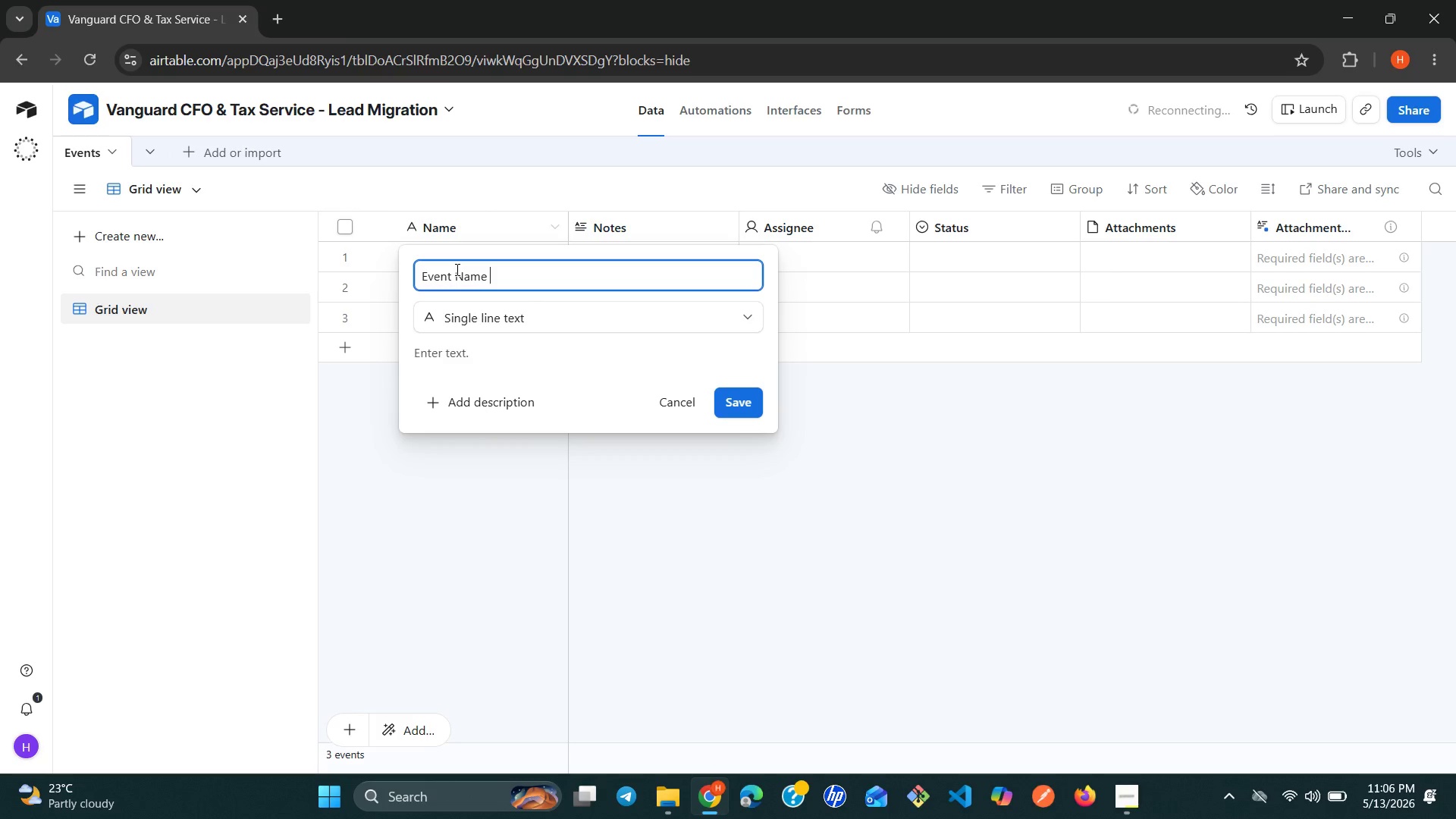 
left_click([739, 396])
 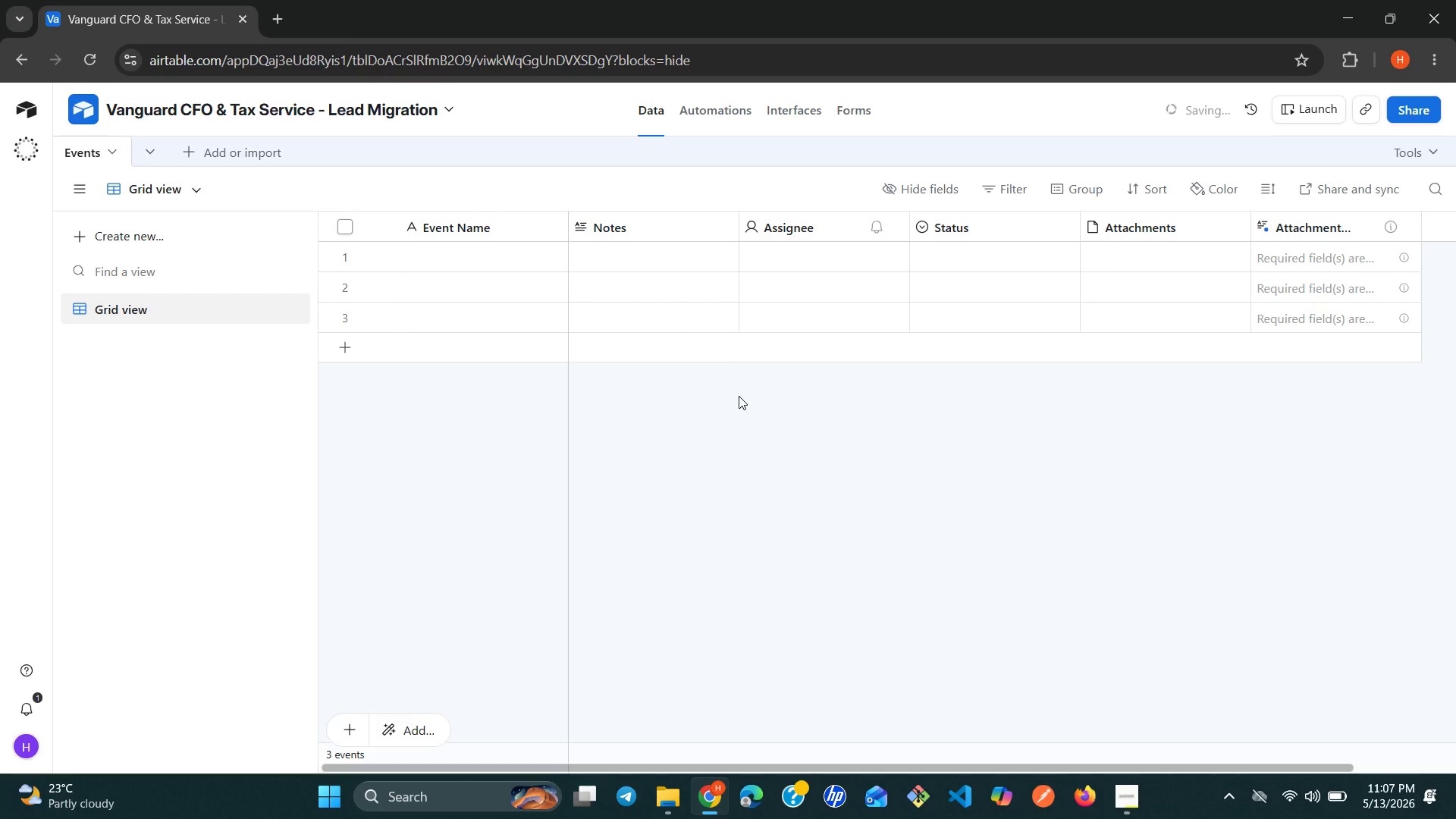 
wait(16.72)
 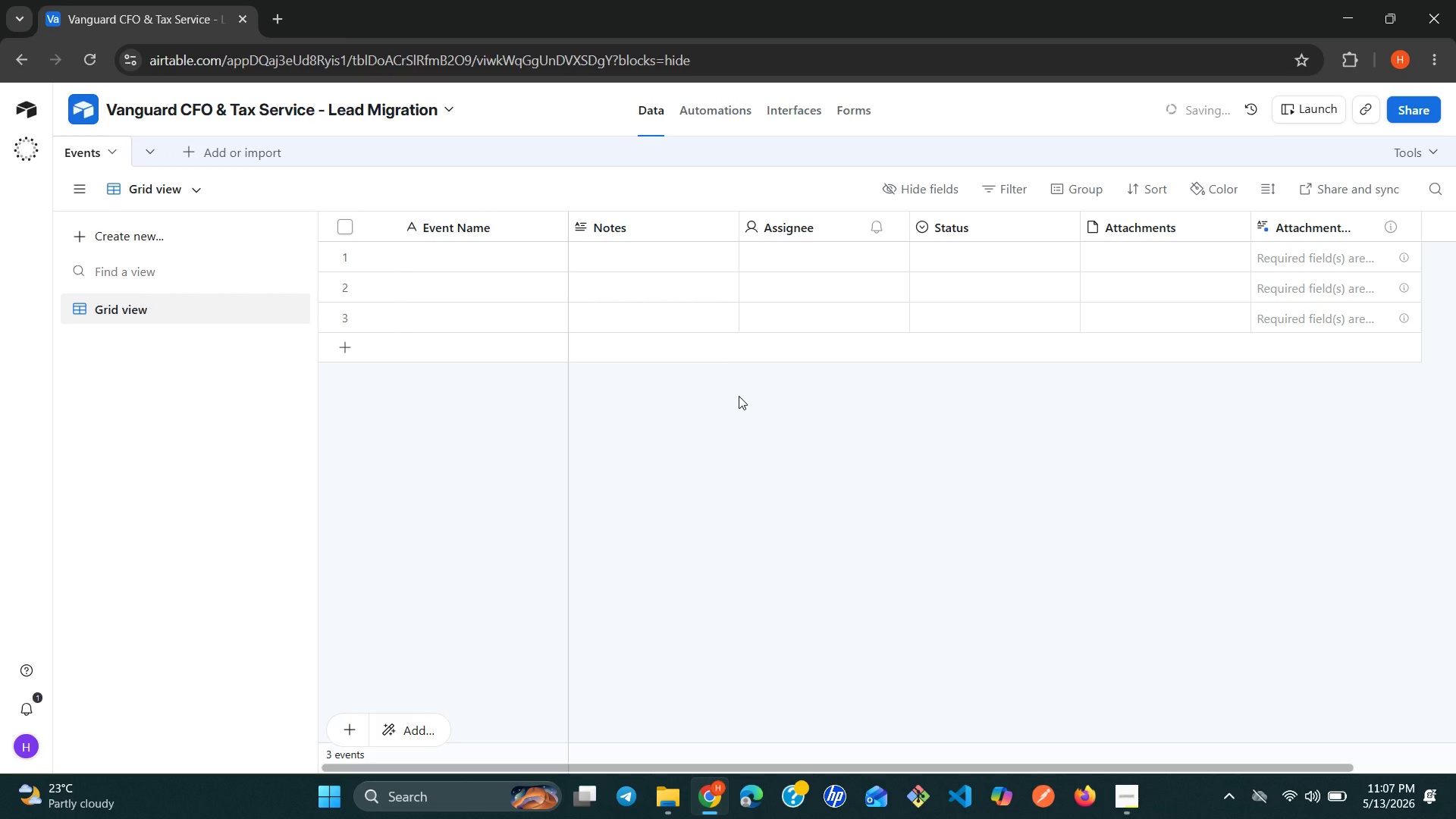 
left_click([720, 226])
 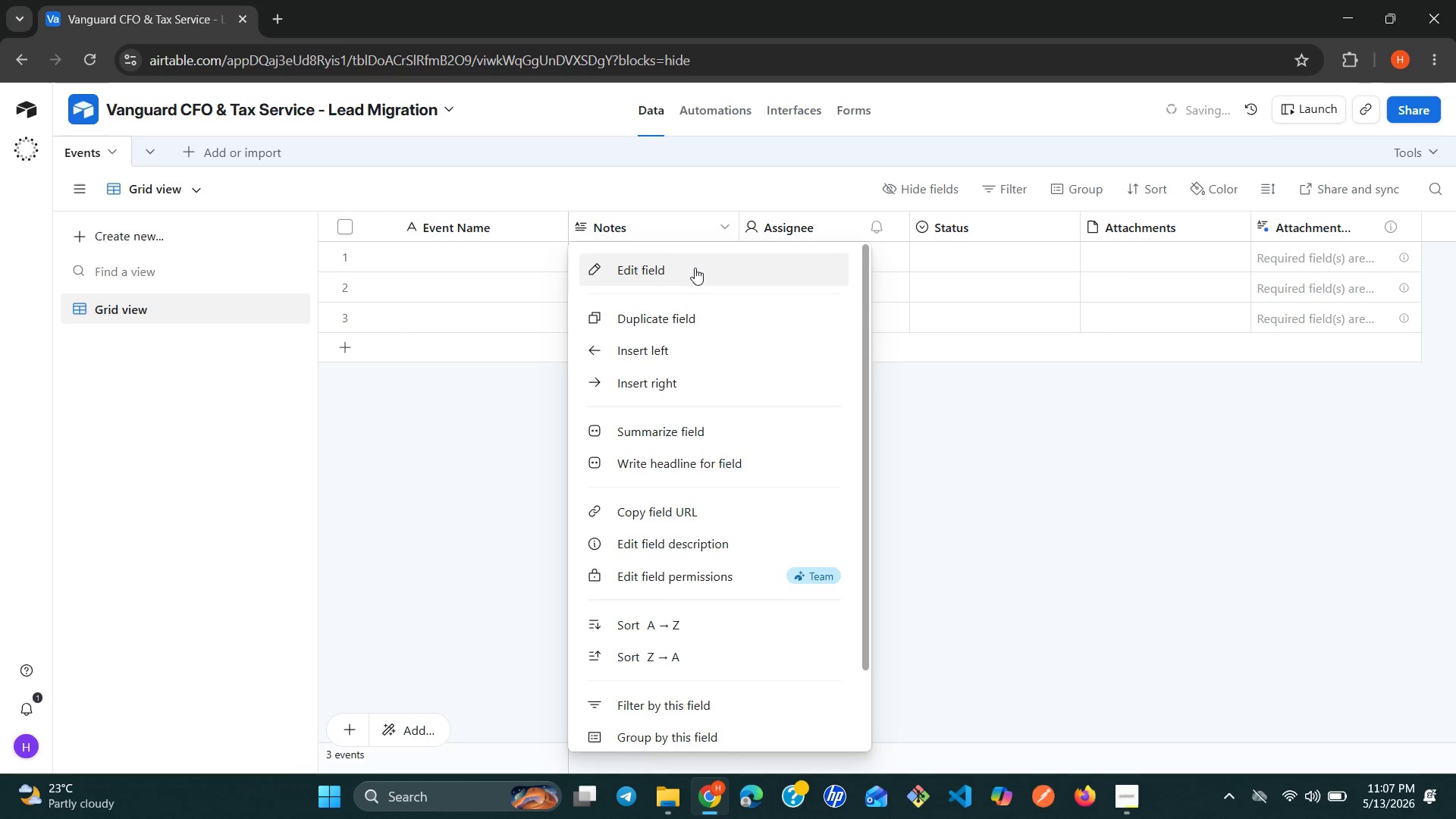 
left_click([695, 268])
 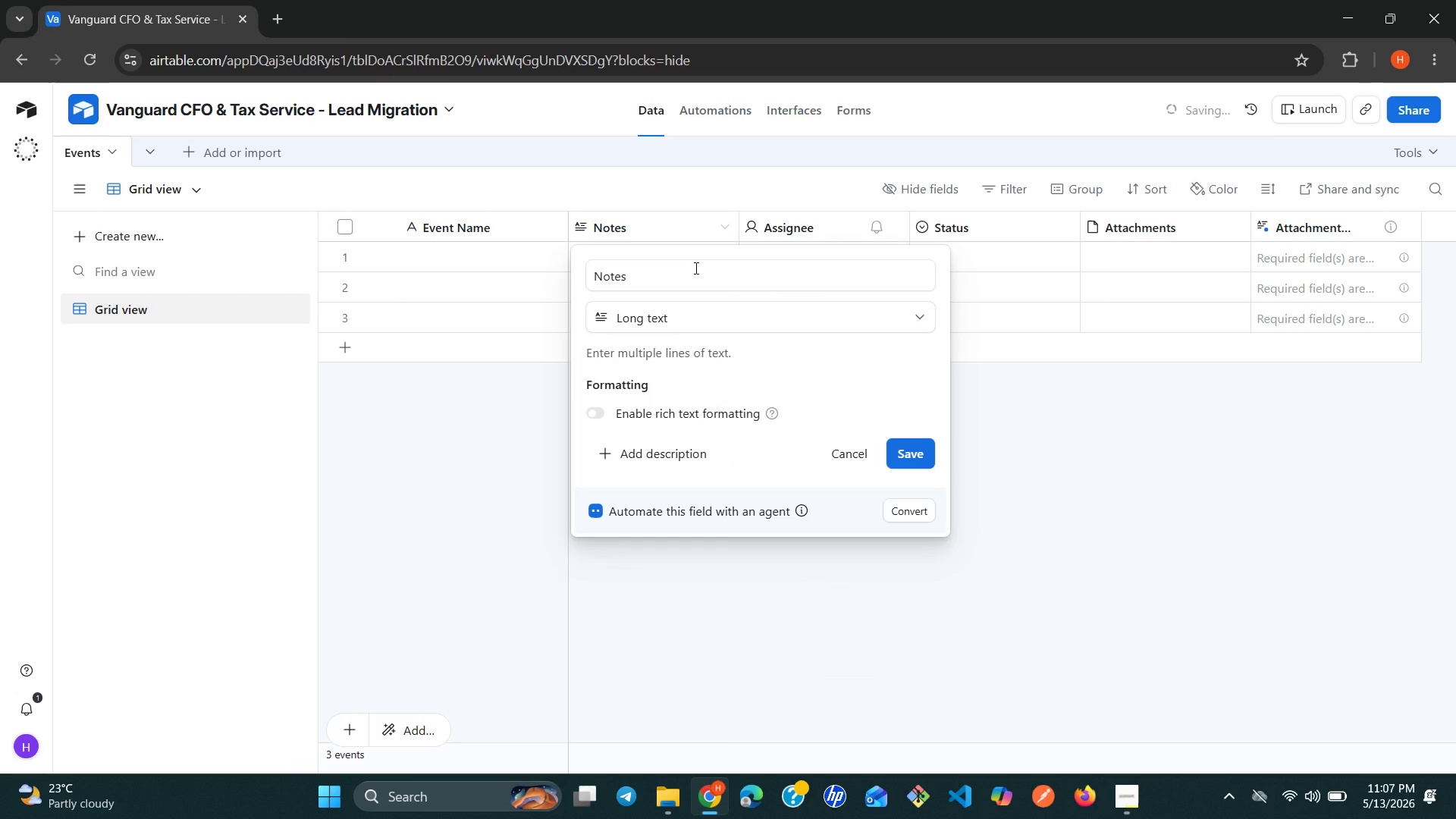 
double_click([695, 268])
 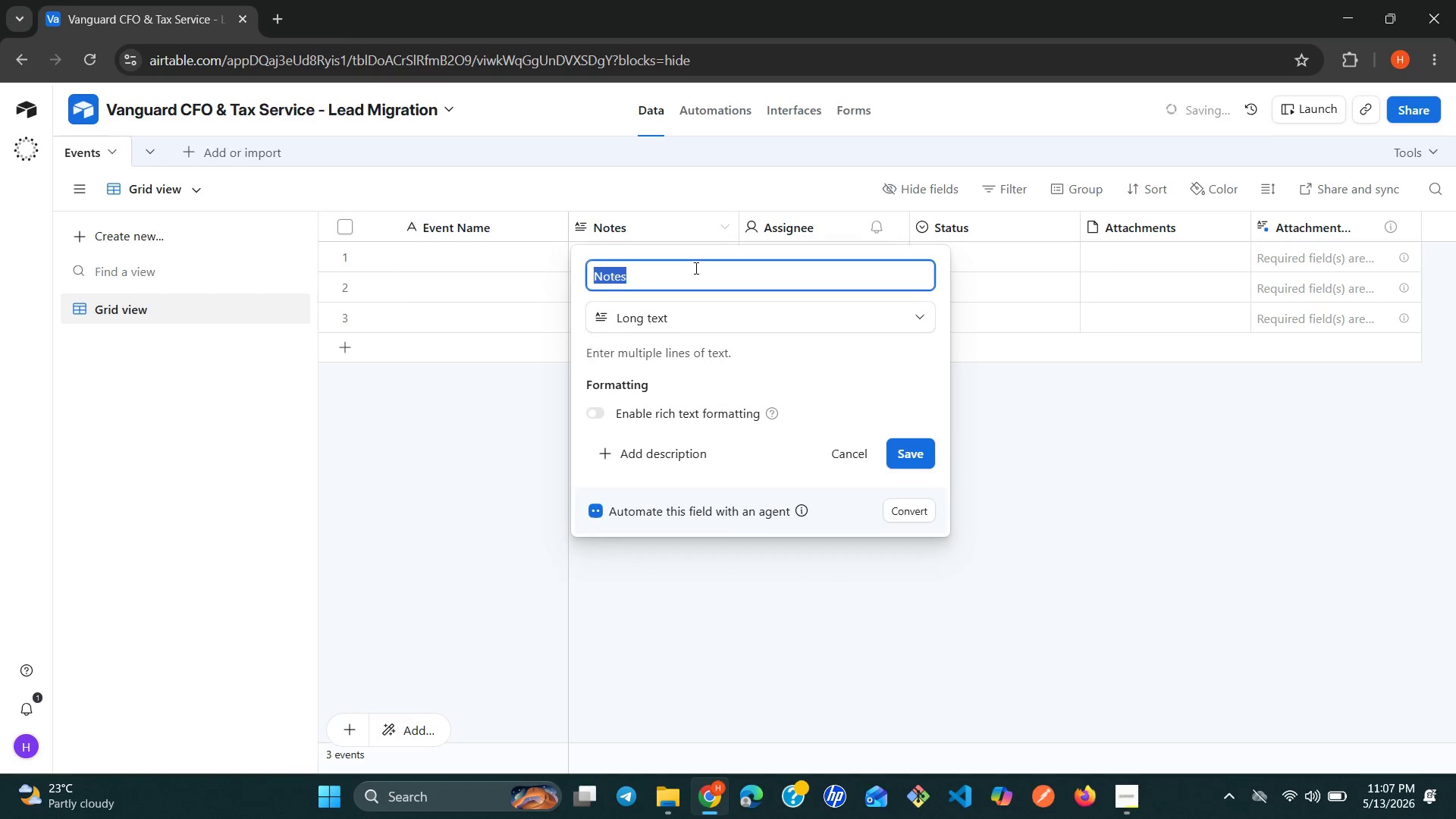 
triple_click([695, 268])
 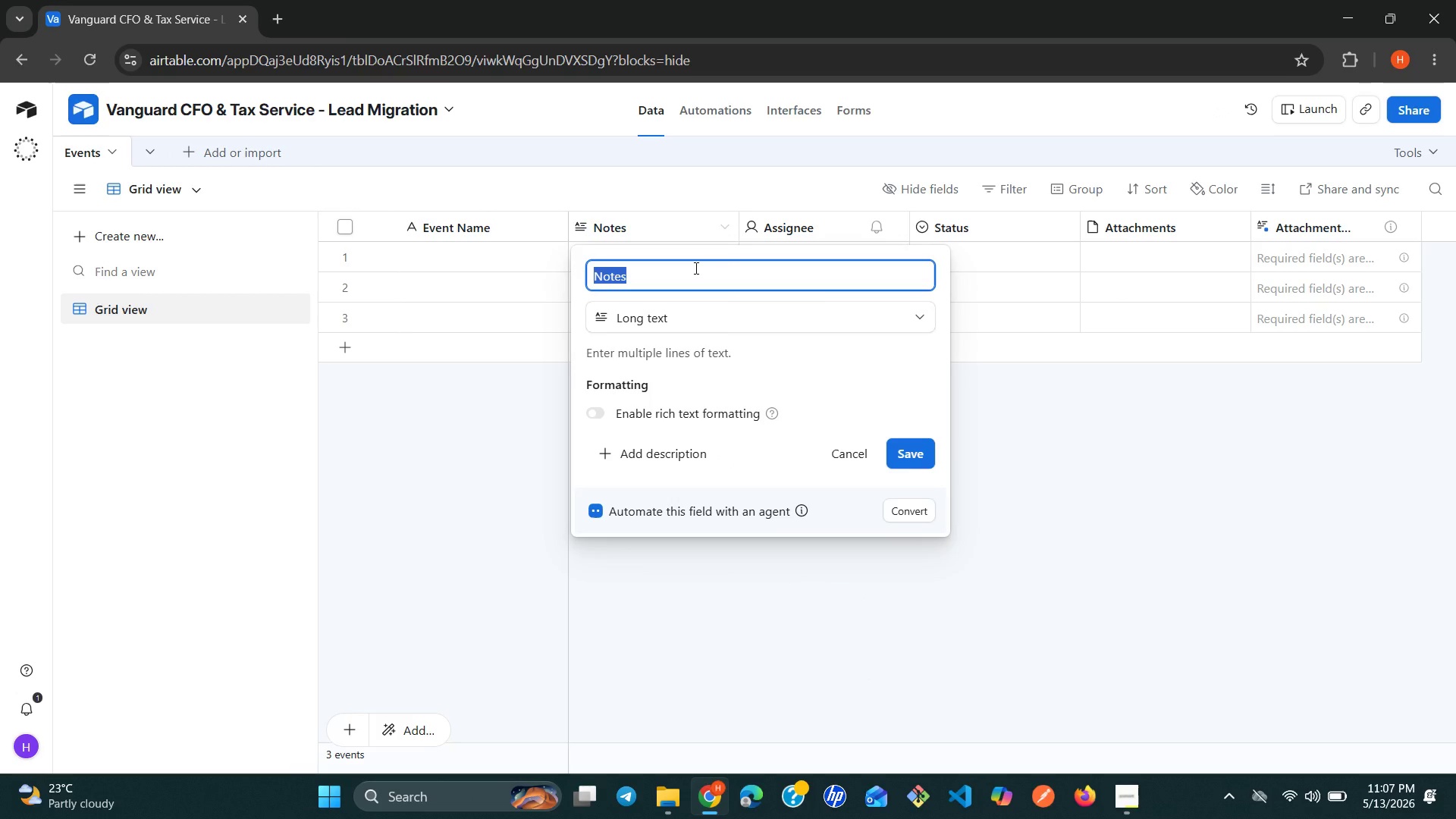 
wait(8.61)
 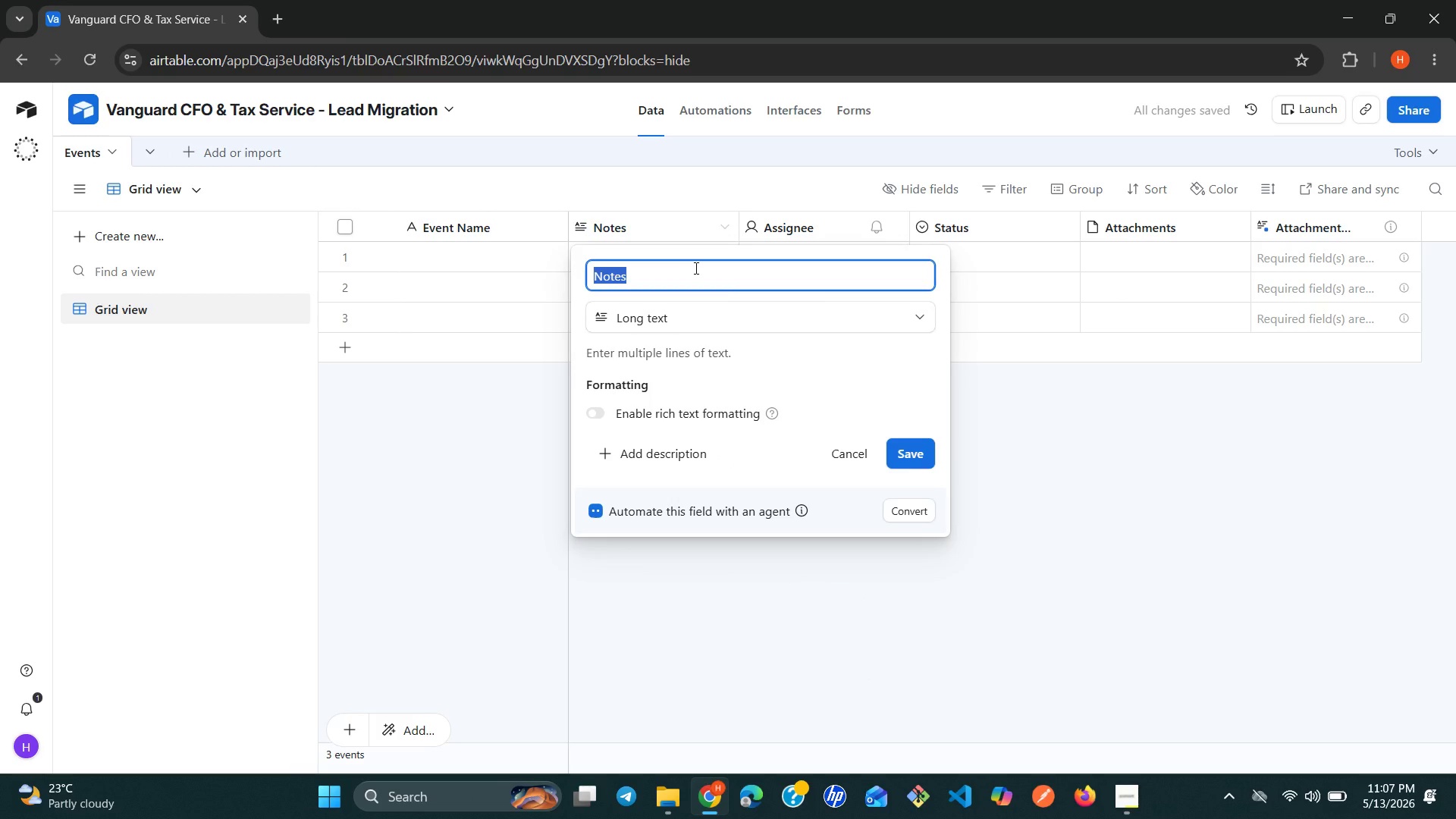 
type(Event )
 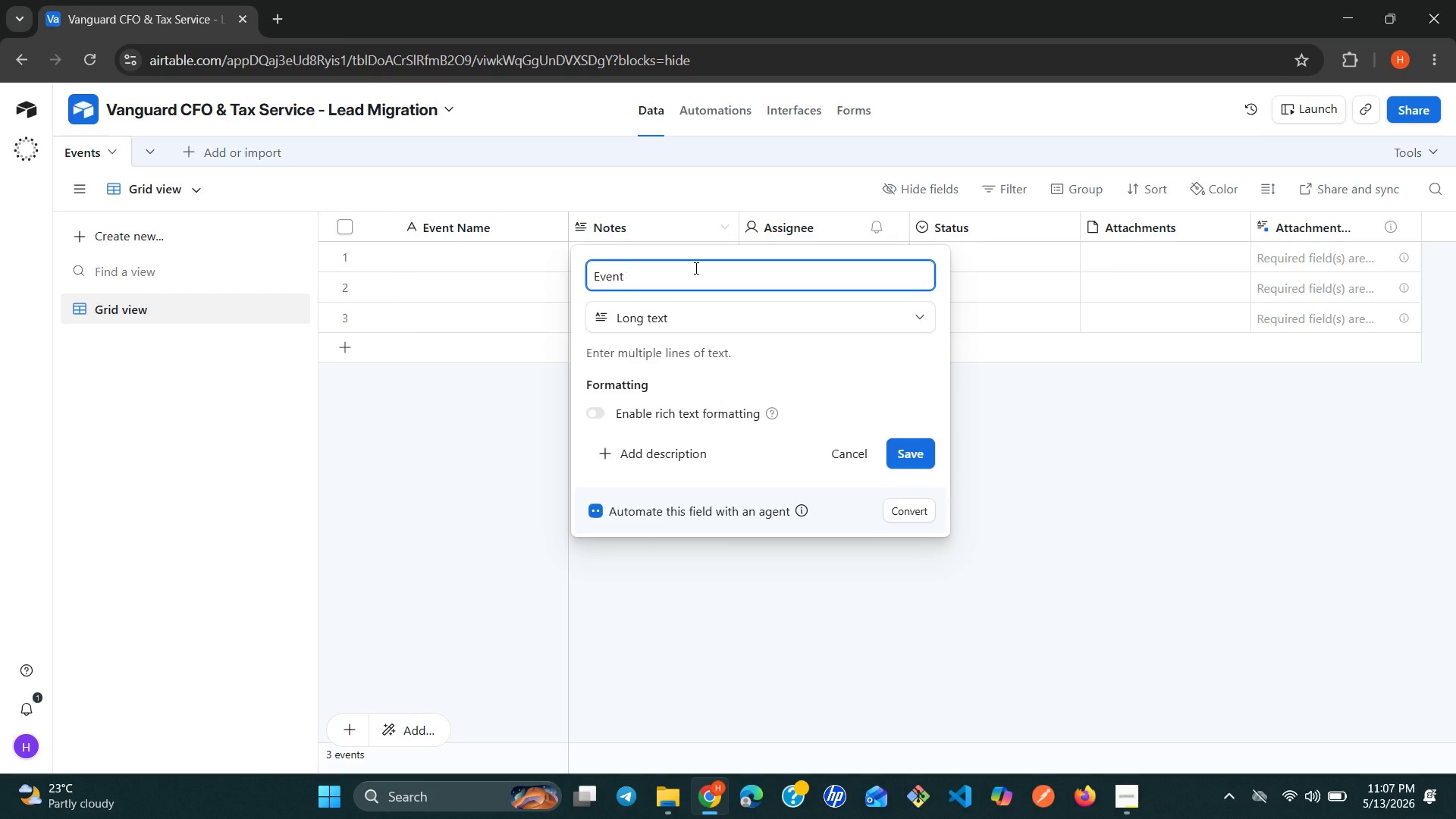 
type(Date)
 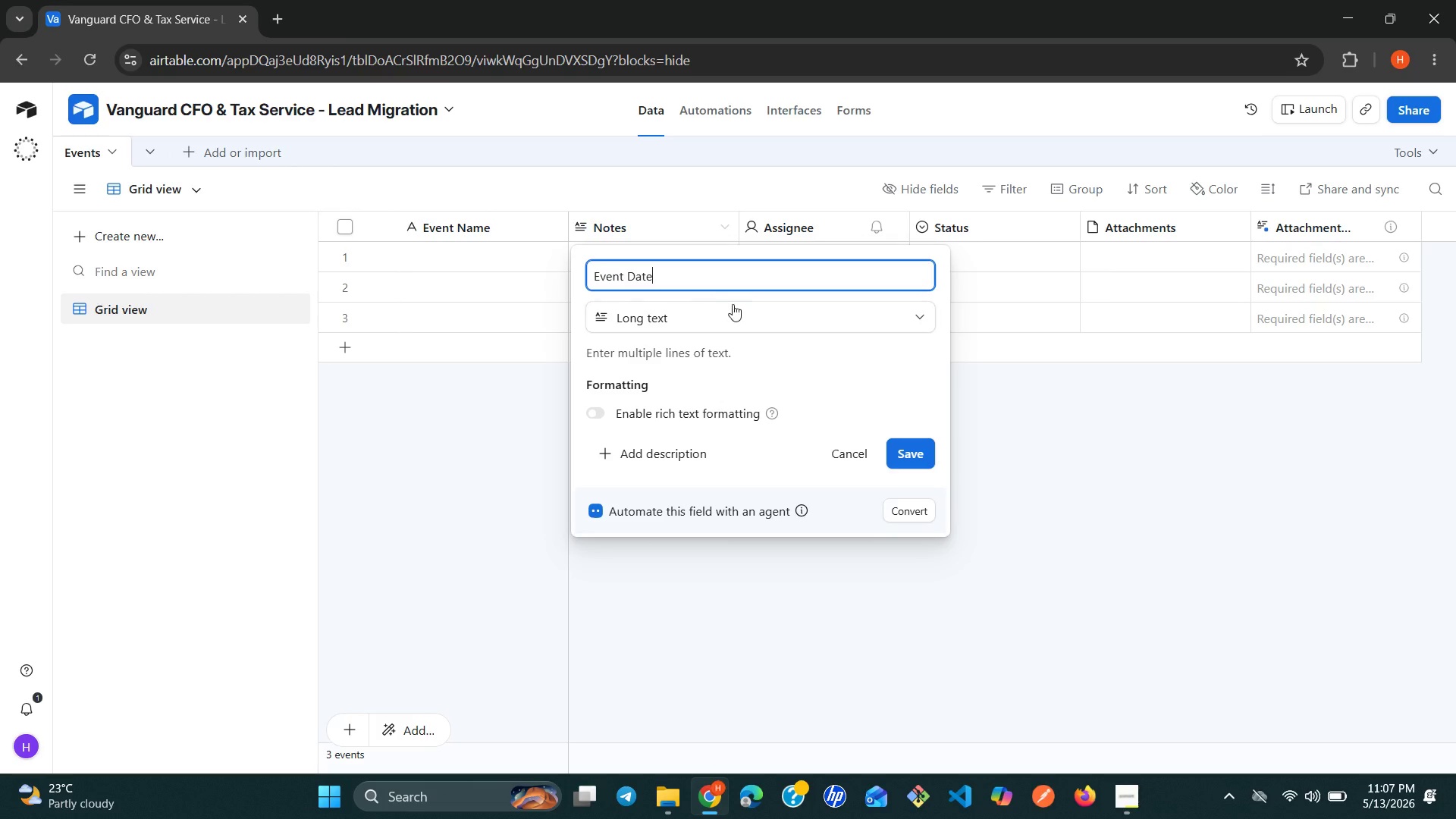 
left_click([734, 311])
 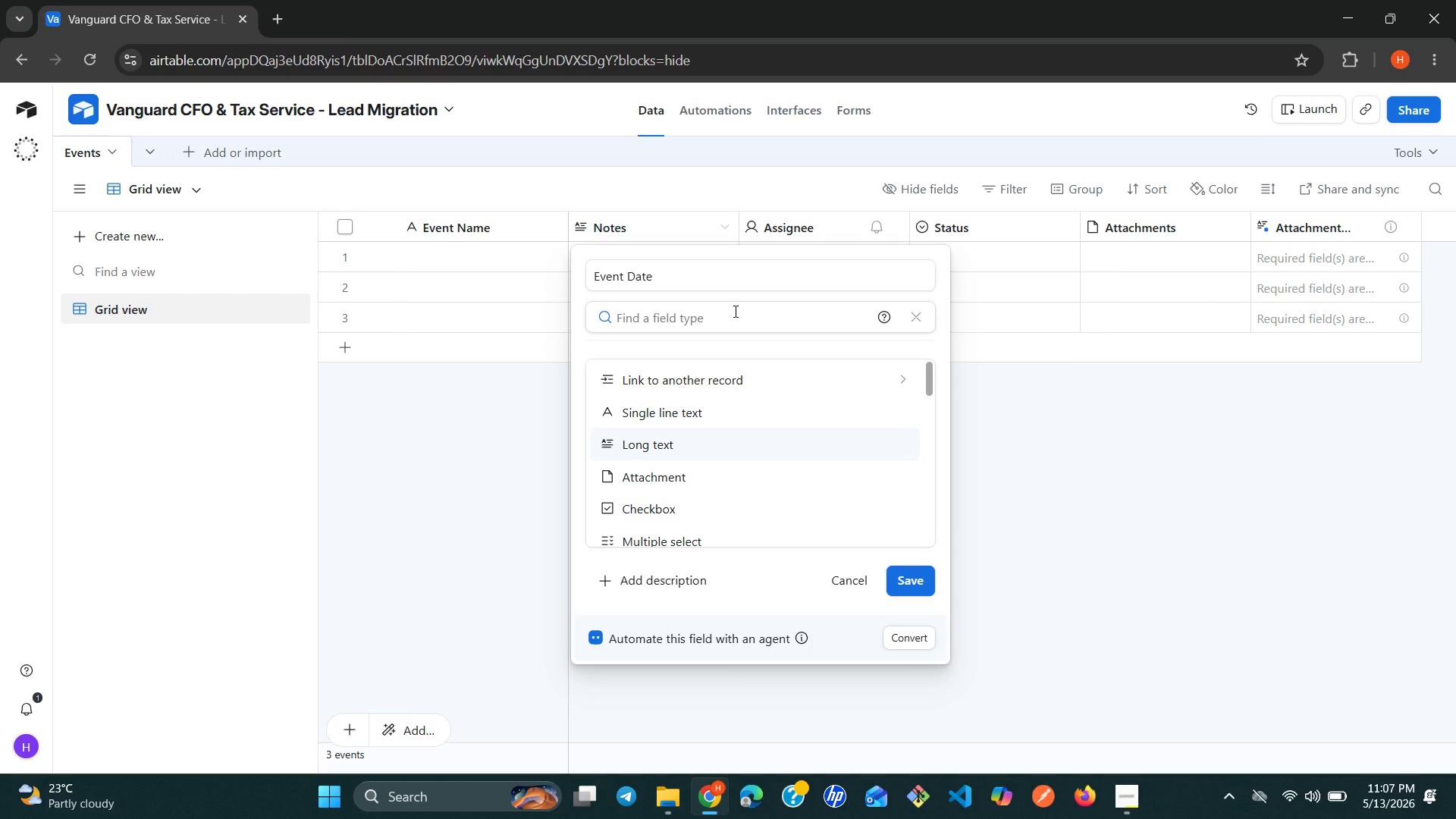 
type(da)
 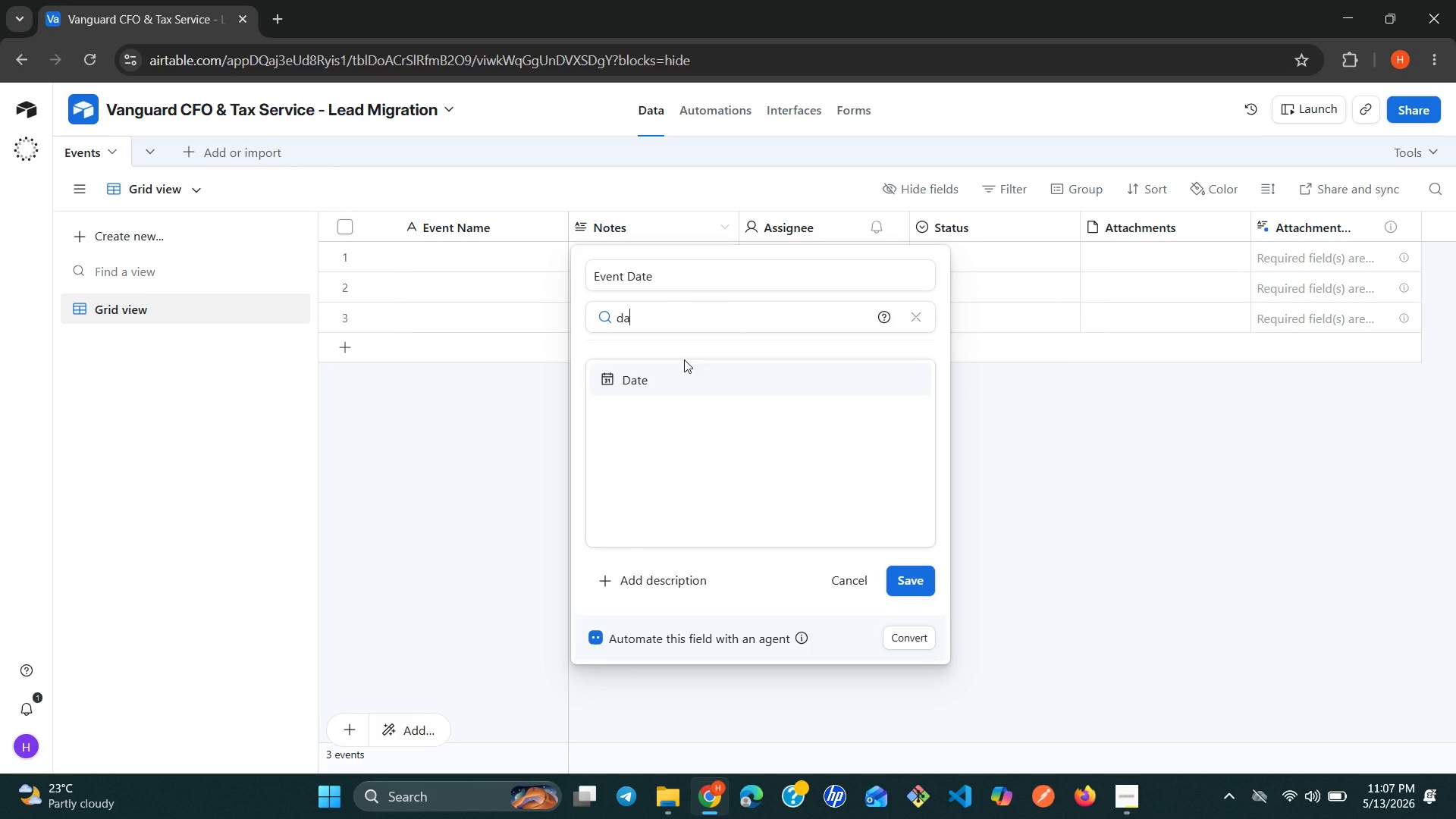 
left_click([676, 376])
 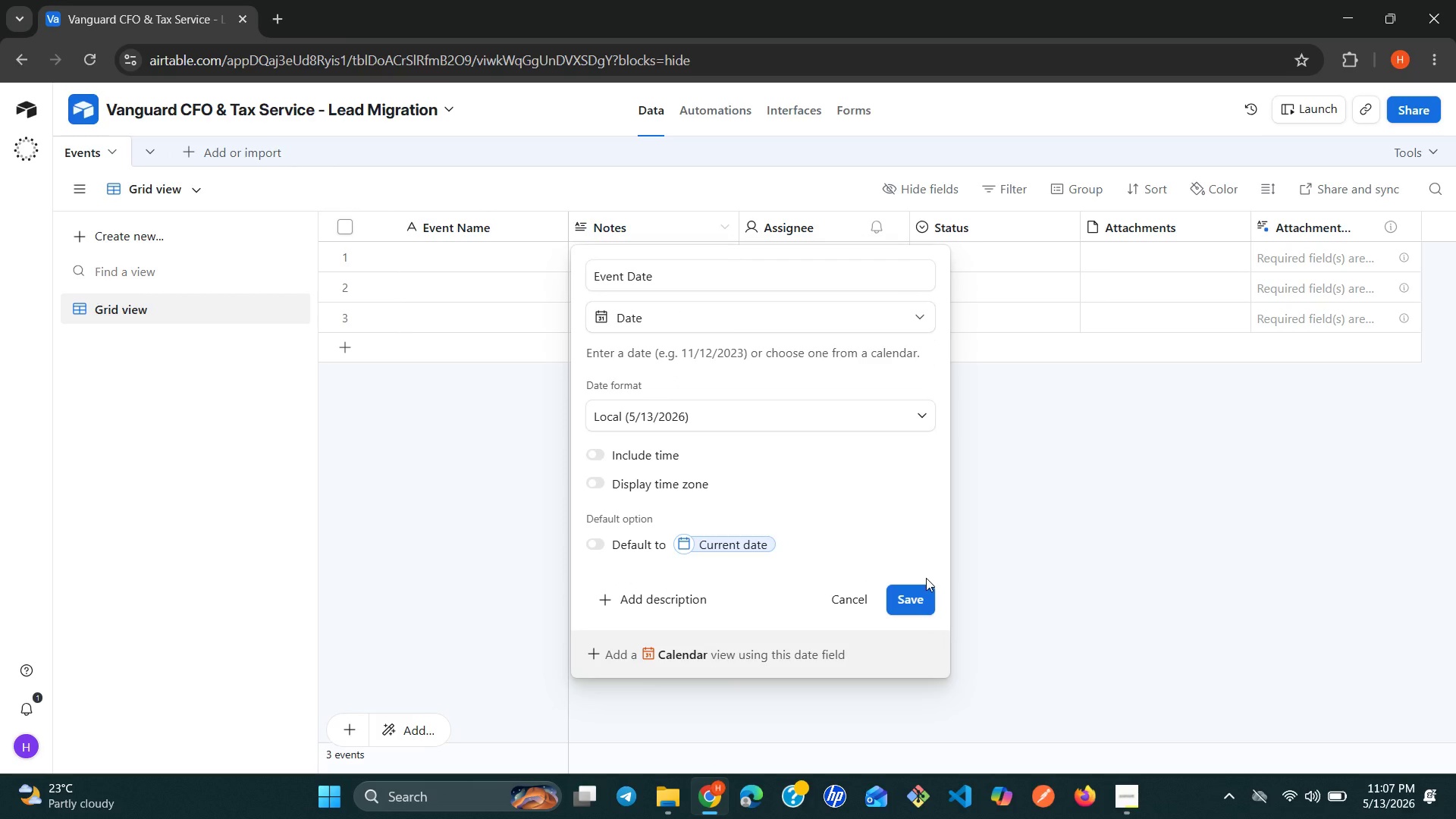 
left_click([926, 584])
 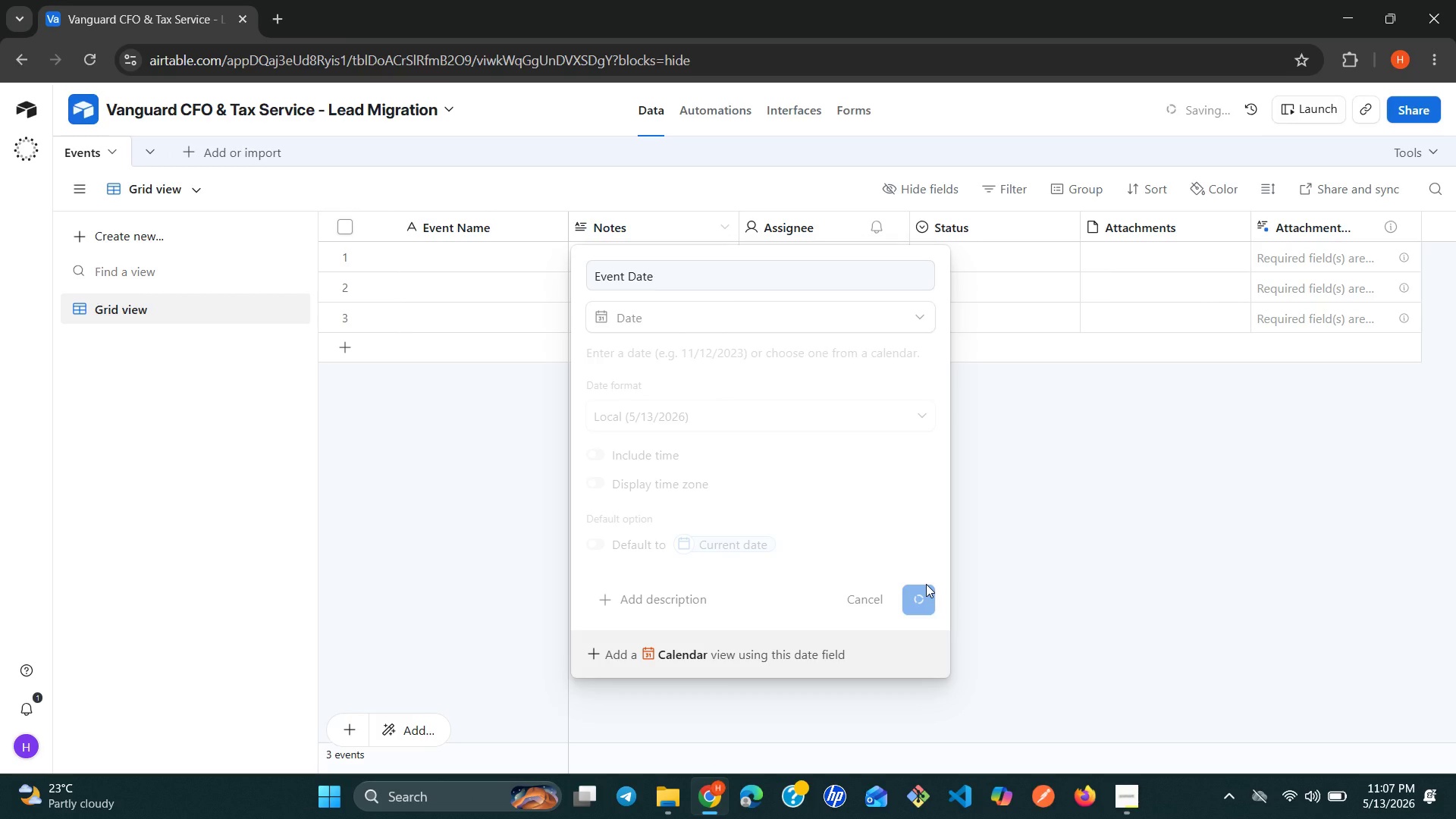 
wait(13.06)
 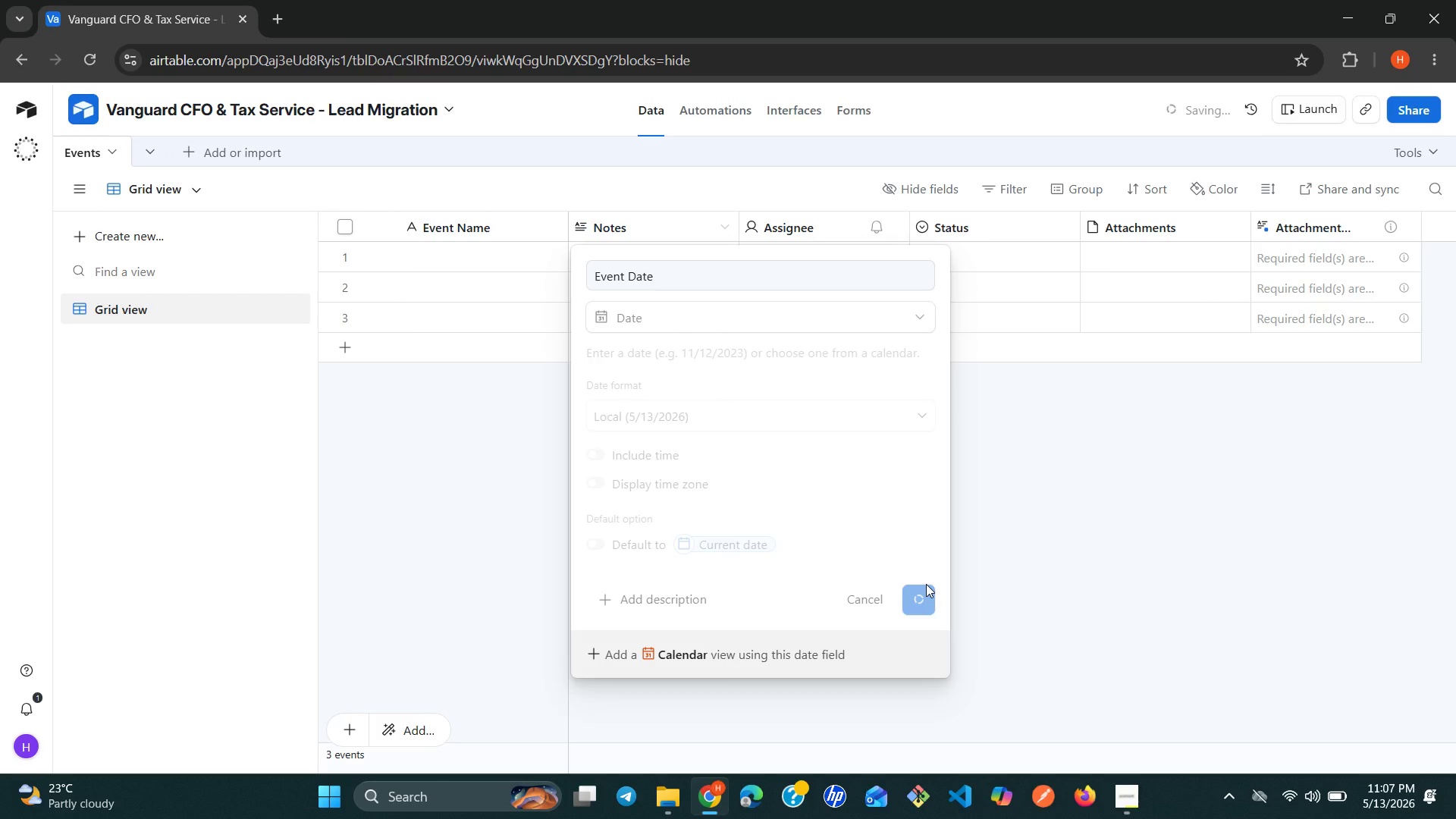 
left_click([1134, 795])